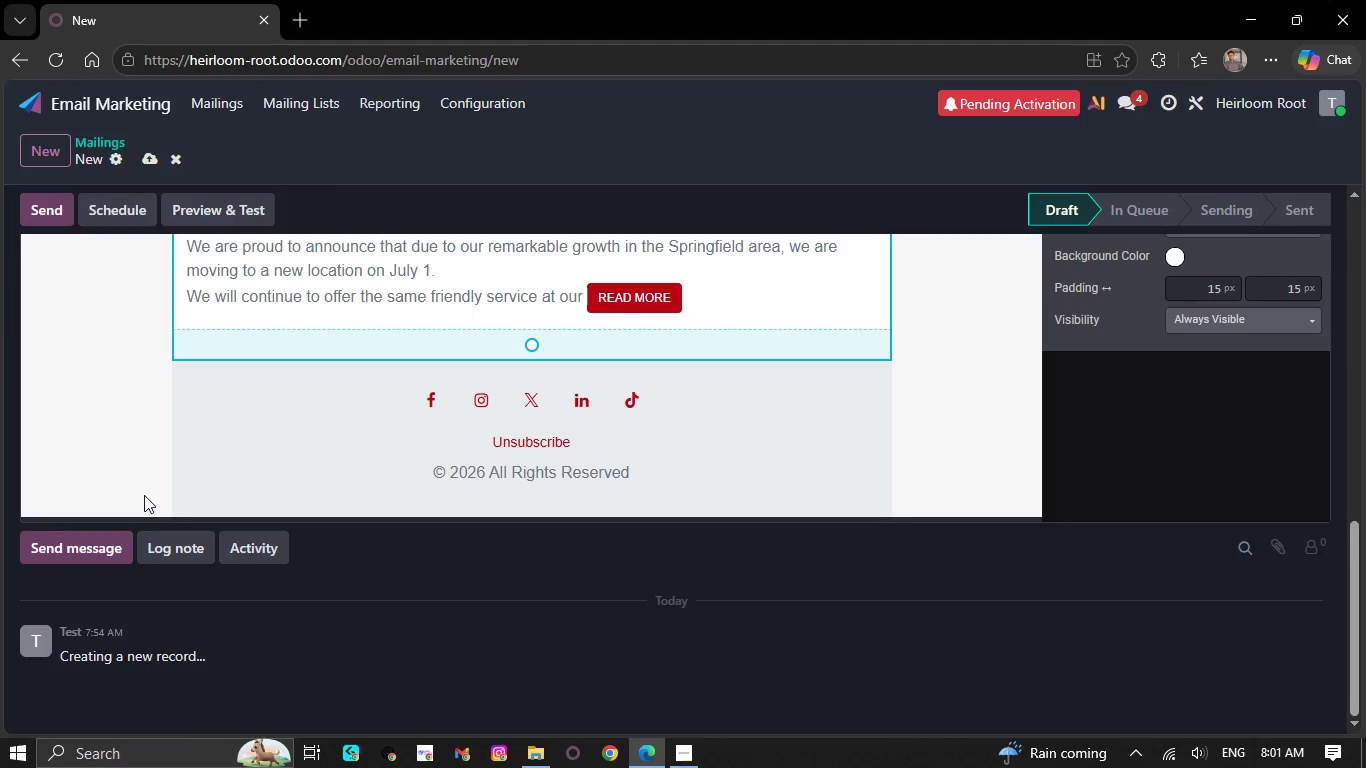 
wait(45.36)
 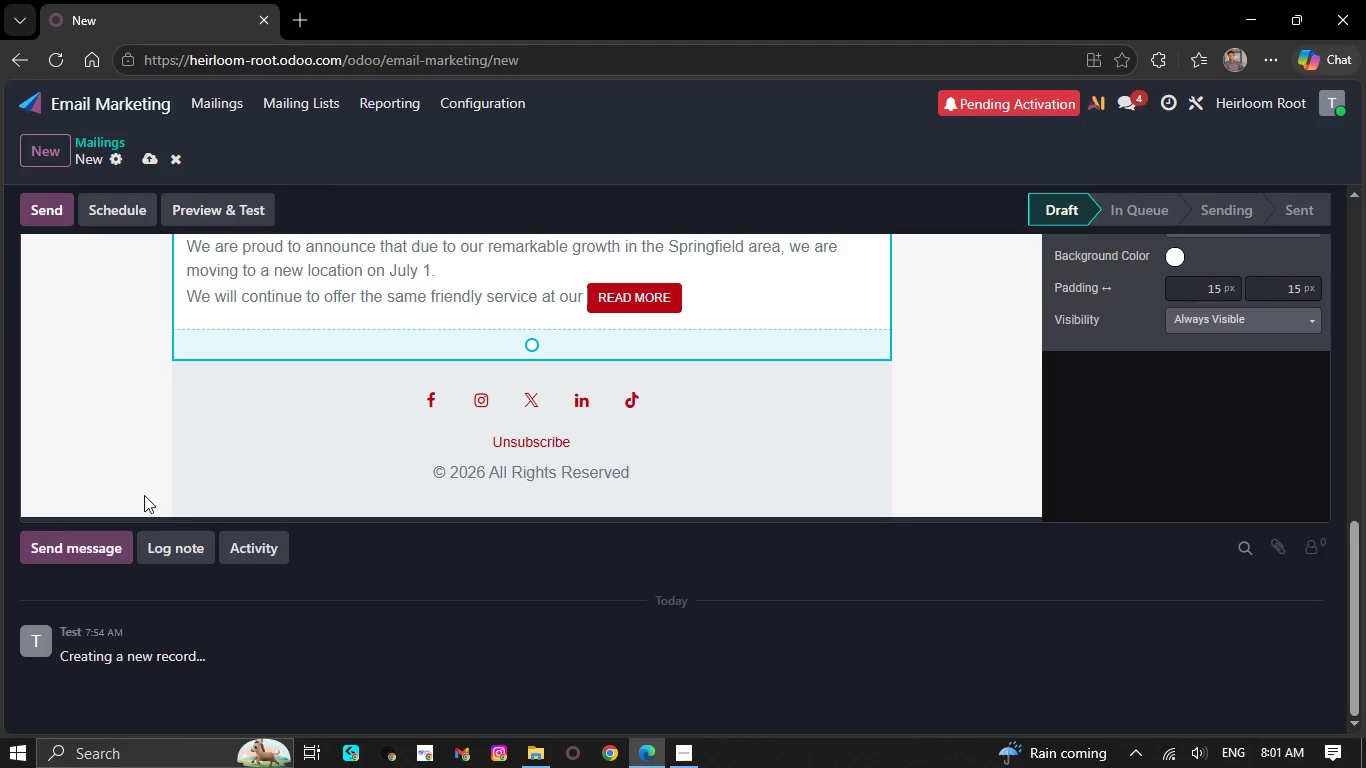 
key(Backspace)
 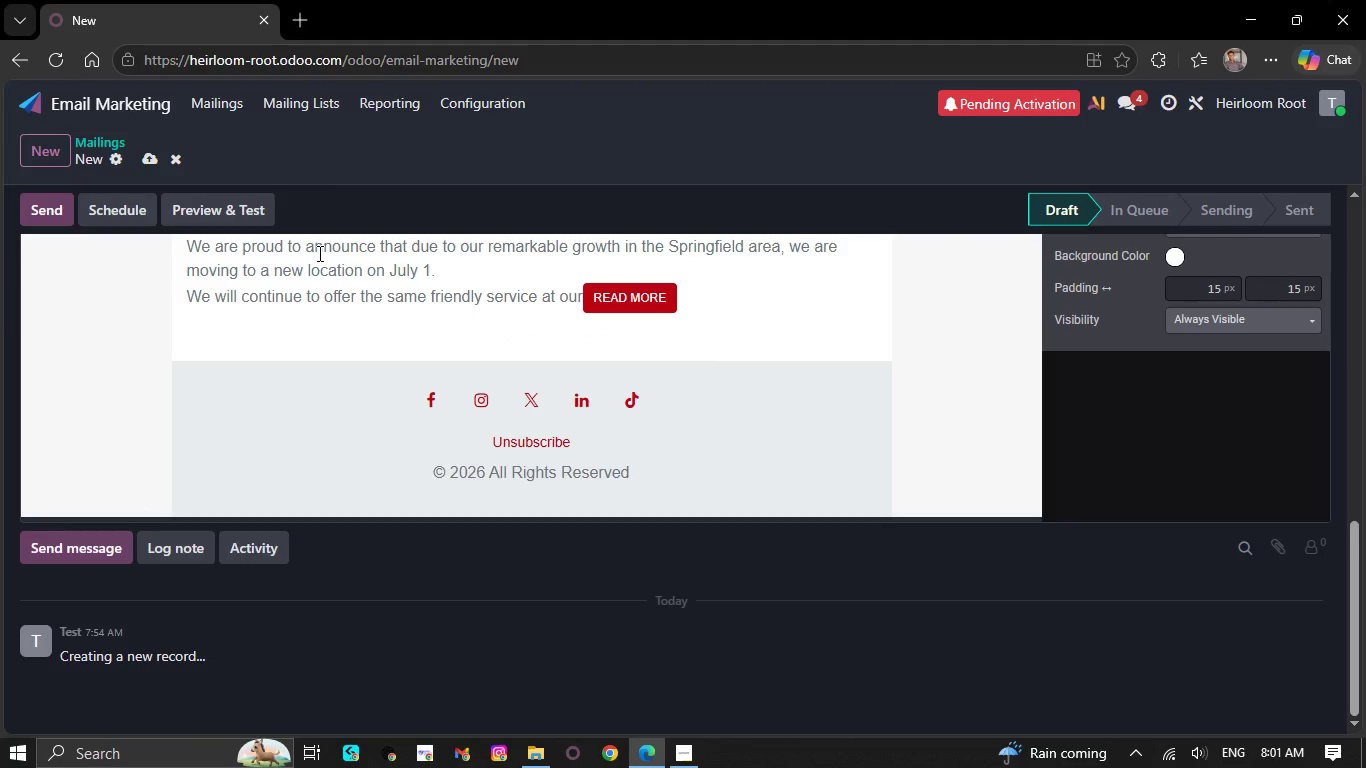 
key(Backspace)
 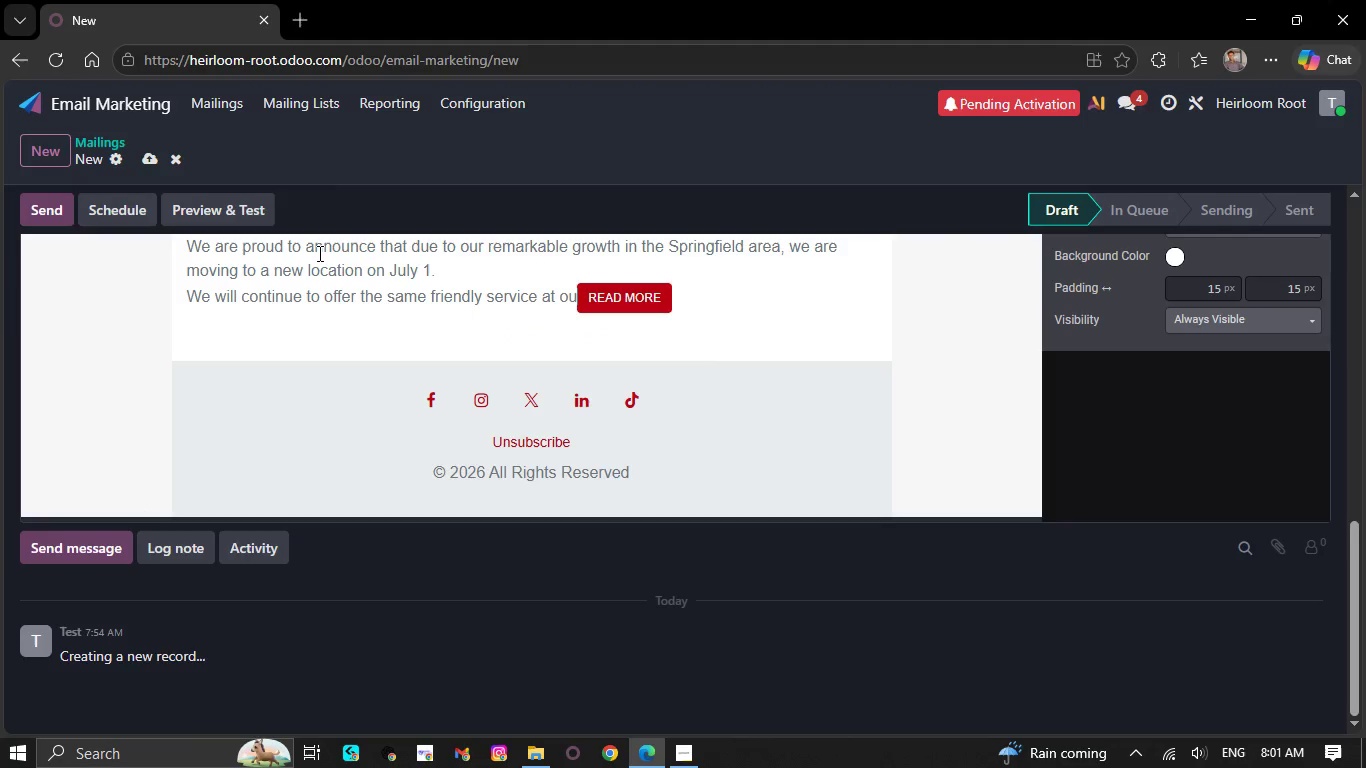 
key(Backspace)
 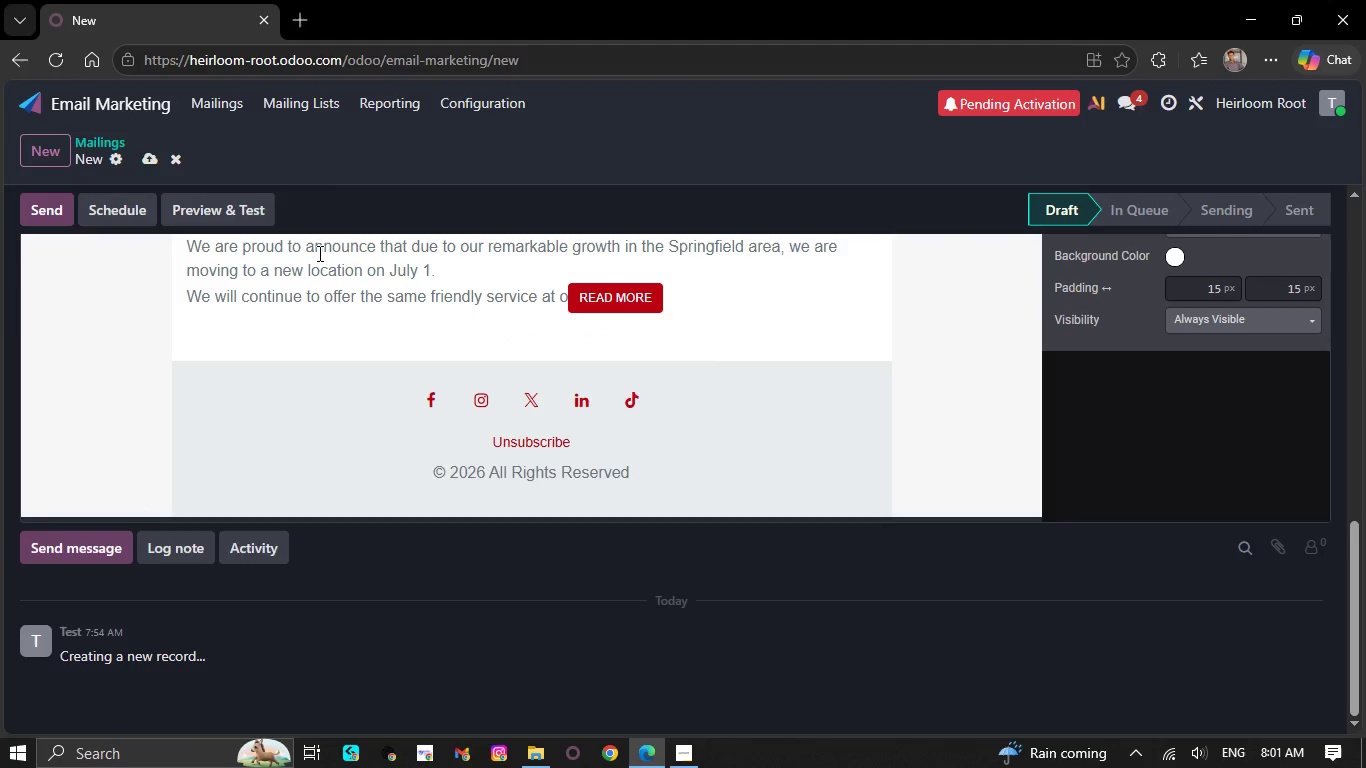 
key(Backspace)
 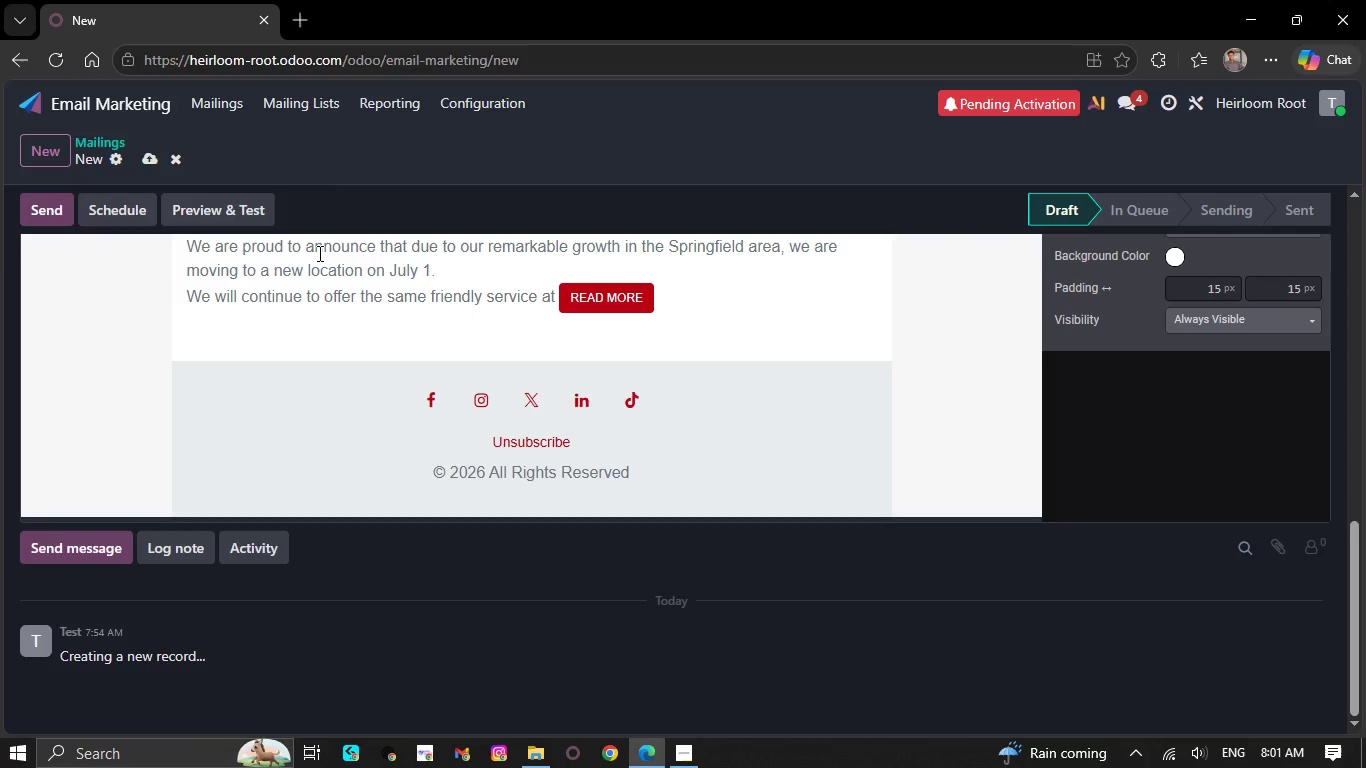 
key(Backspace)
 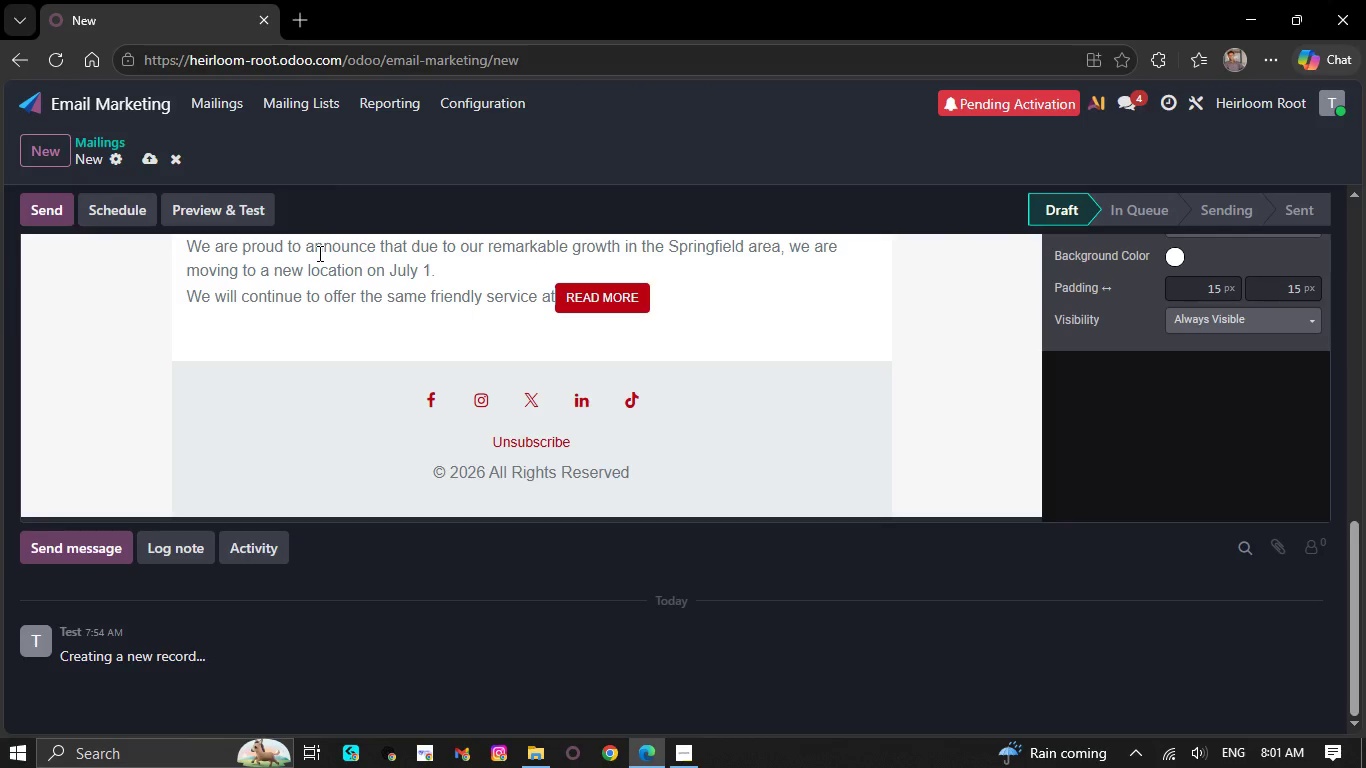 
key(Backspace)
 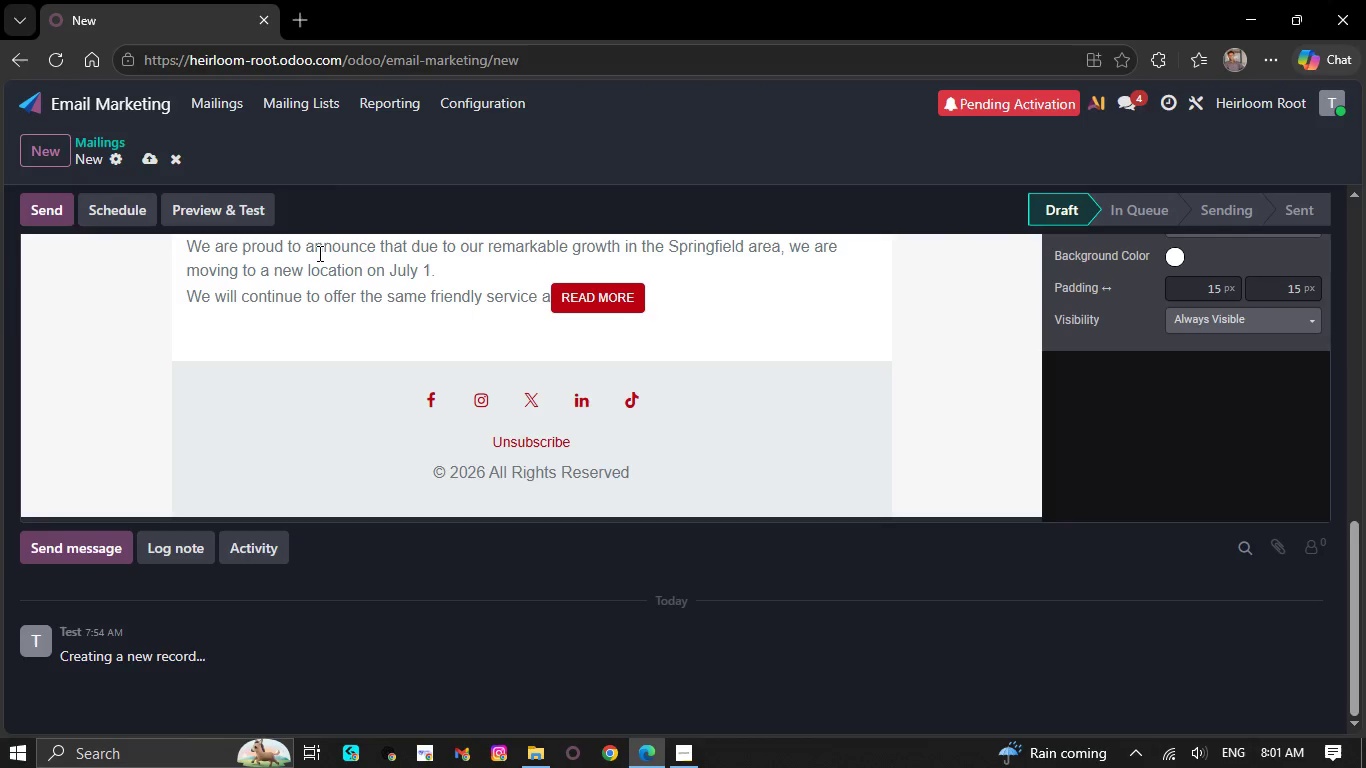 
key(Backspace)
 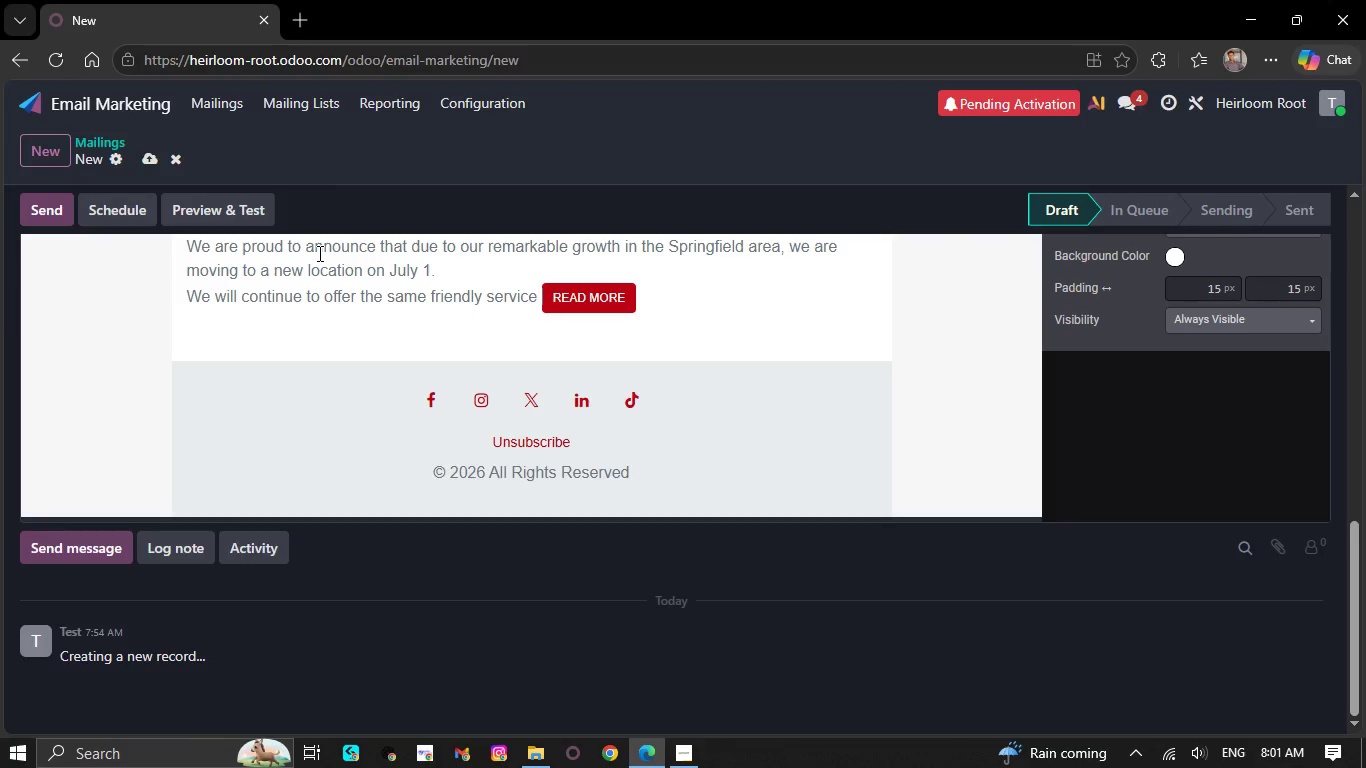 
key(Backspace)
 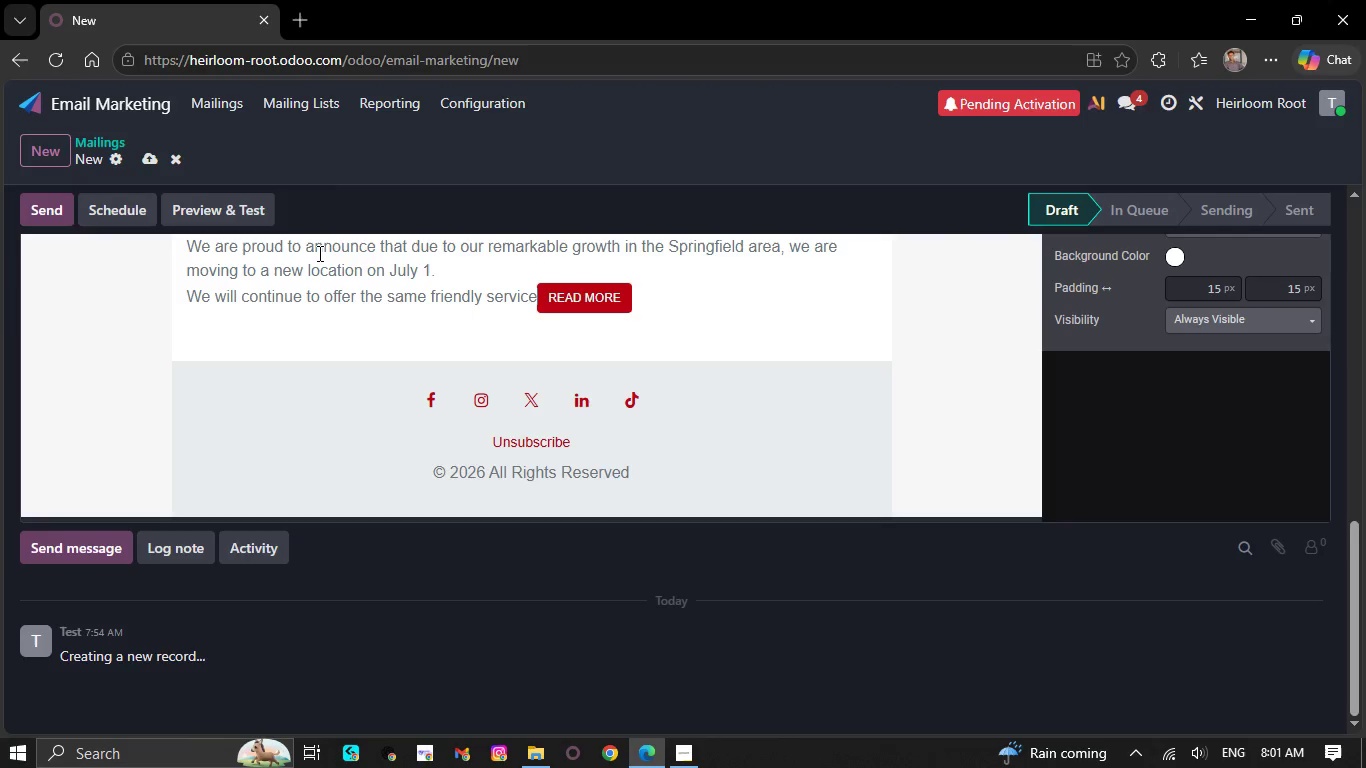 
key(Backspace)
 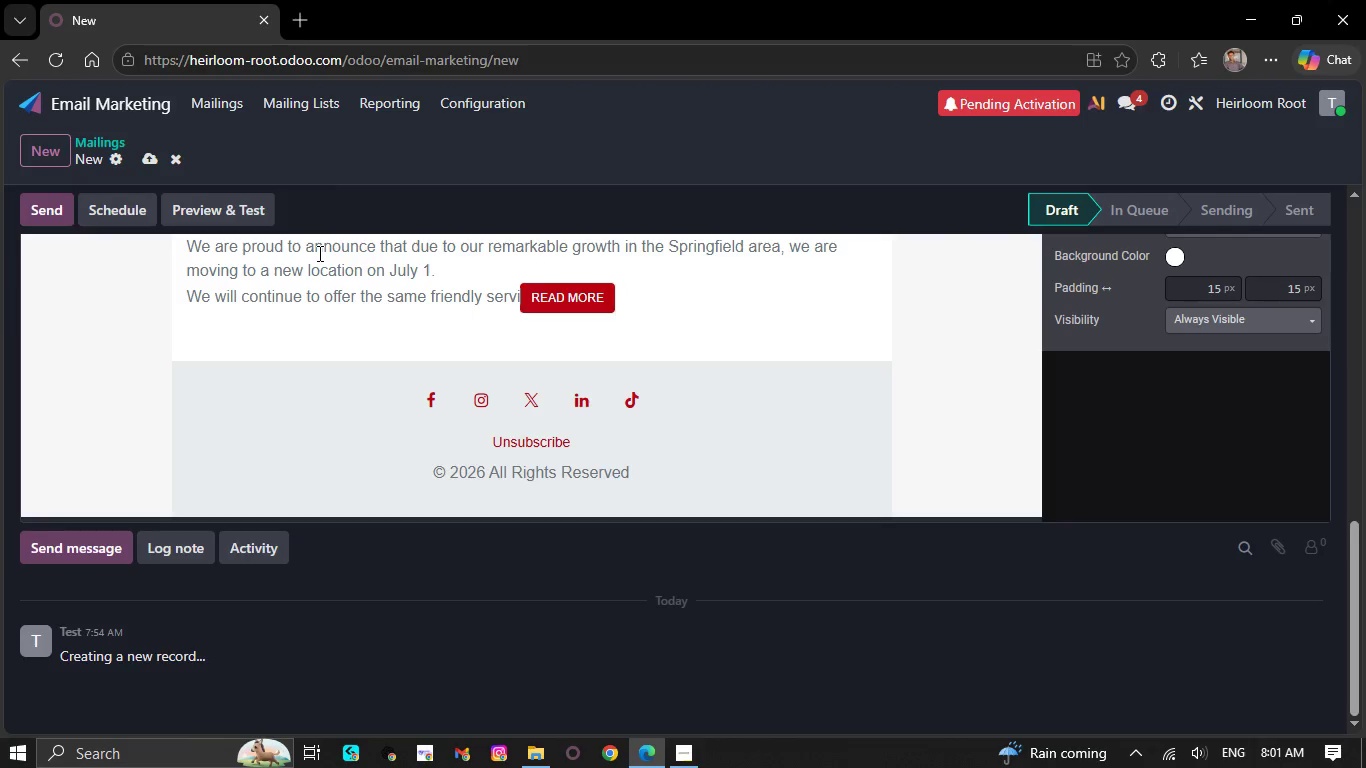 
key(Backspace)
 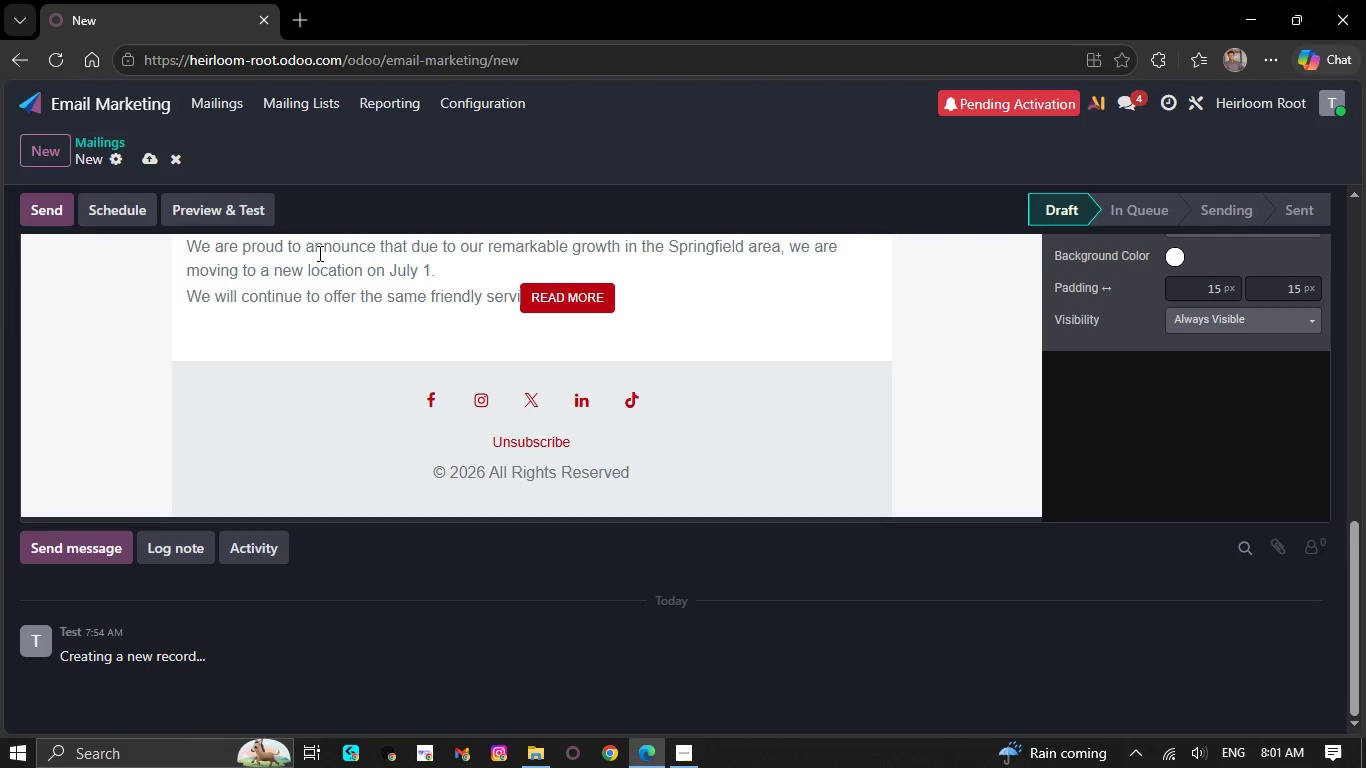 
key(Backspace)
 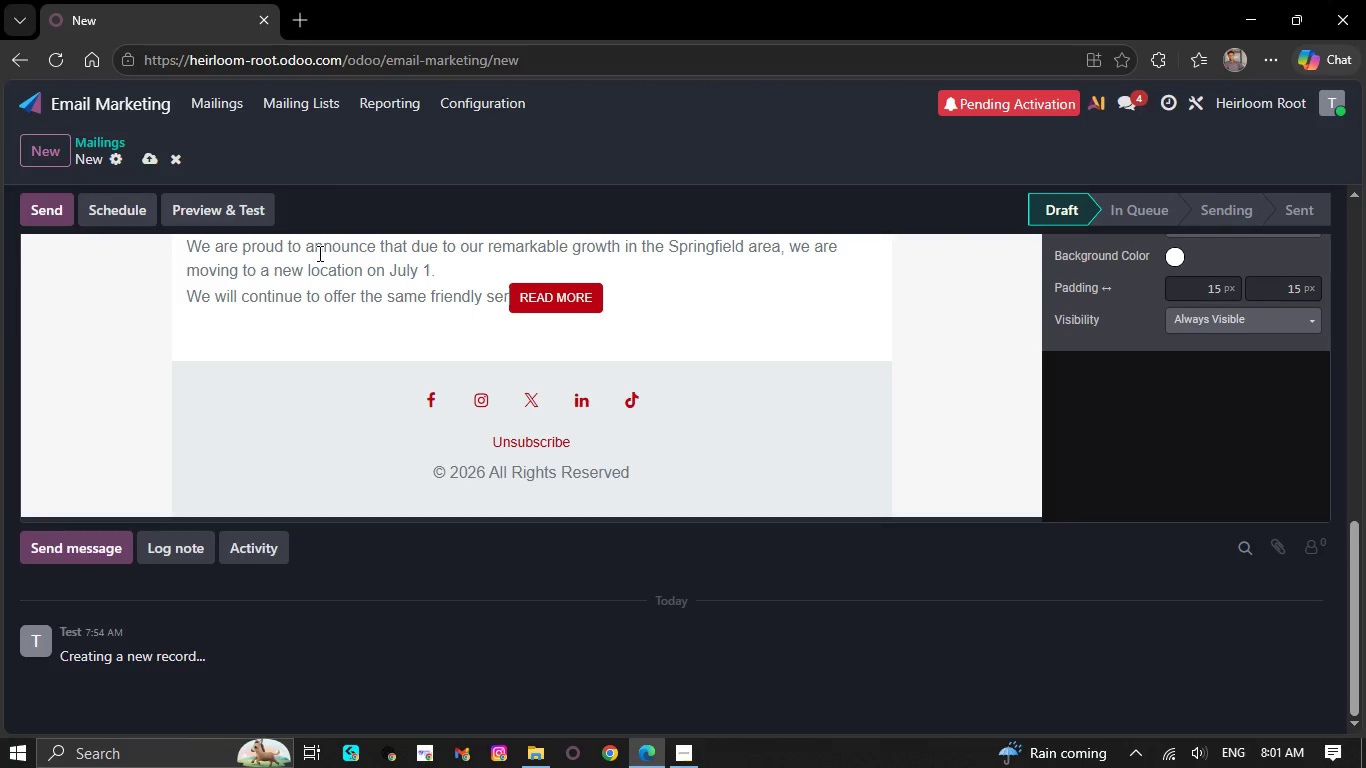 
key(Backspace)
 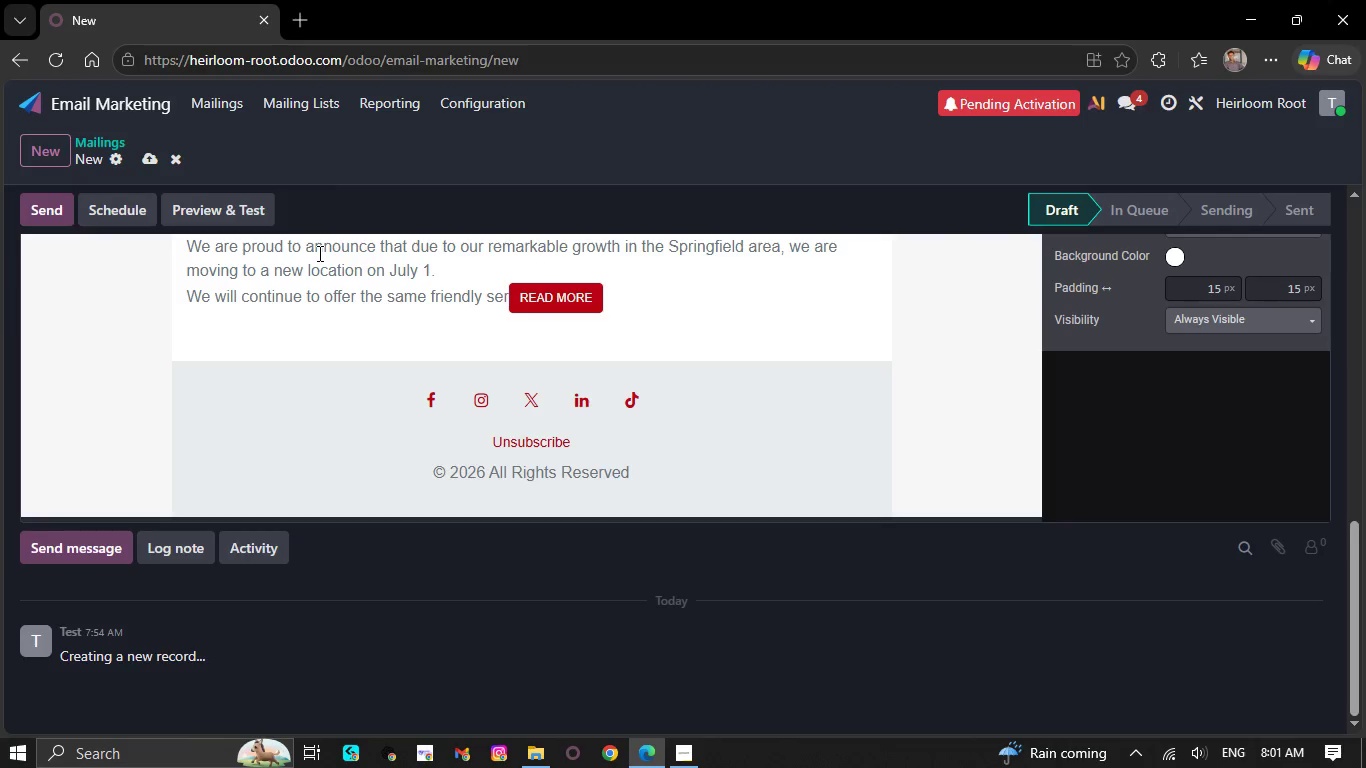 
key(Backspace)
 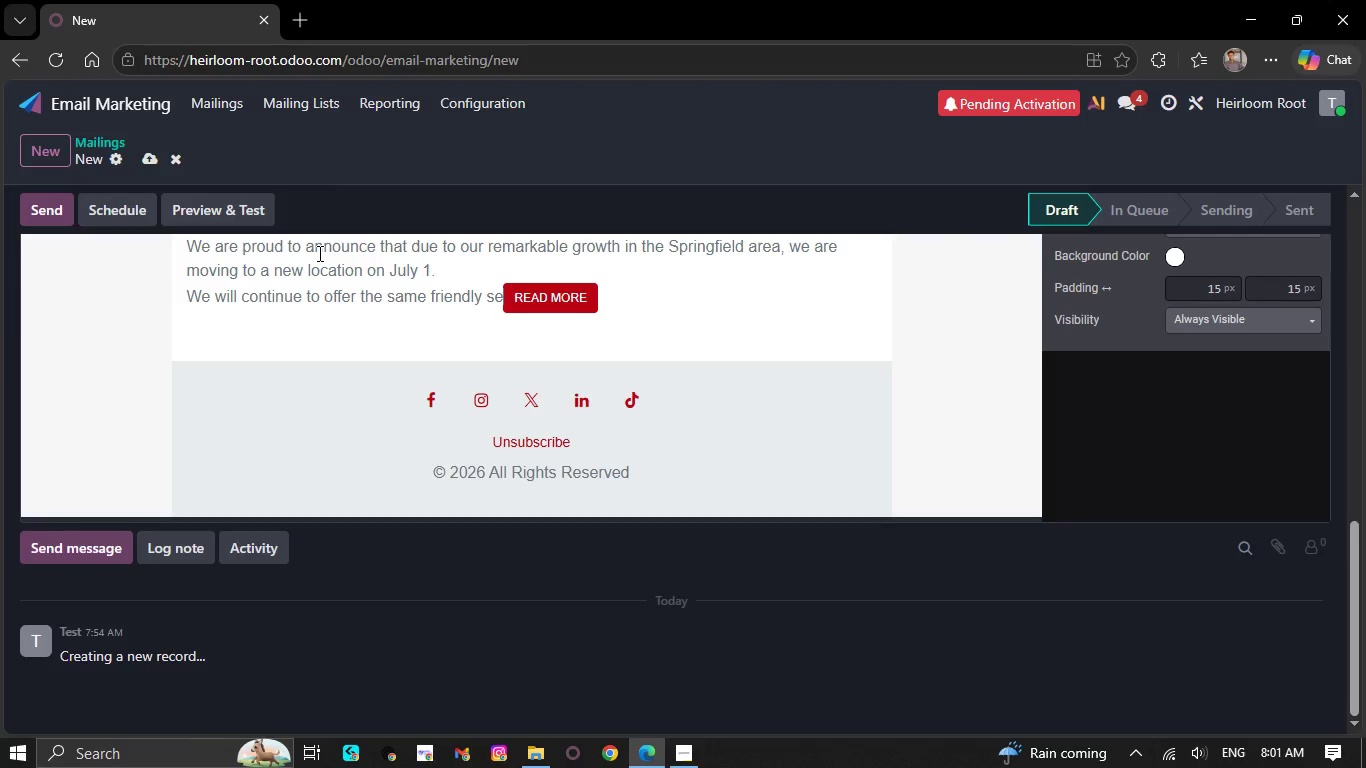 
key(Backspace)
 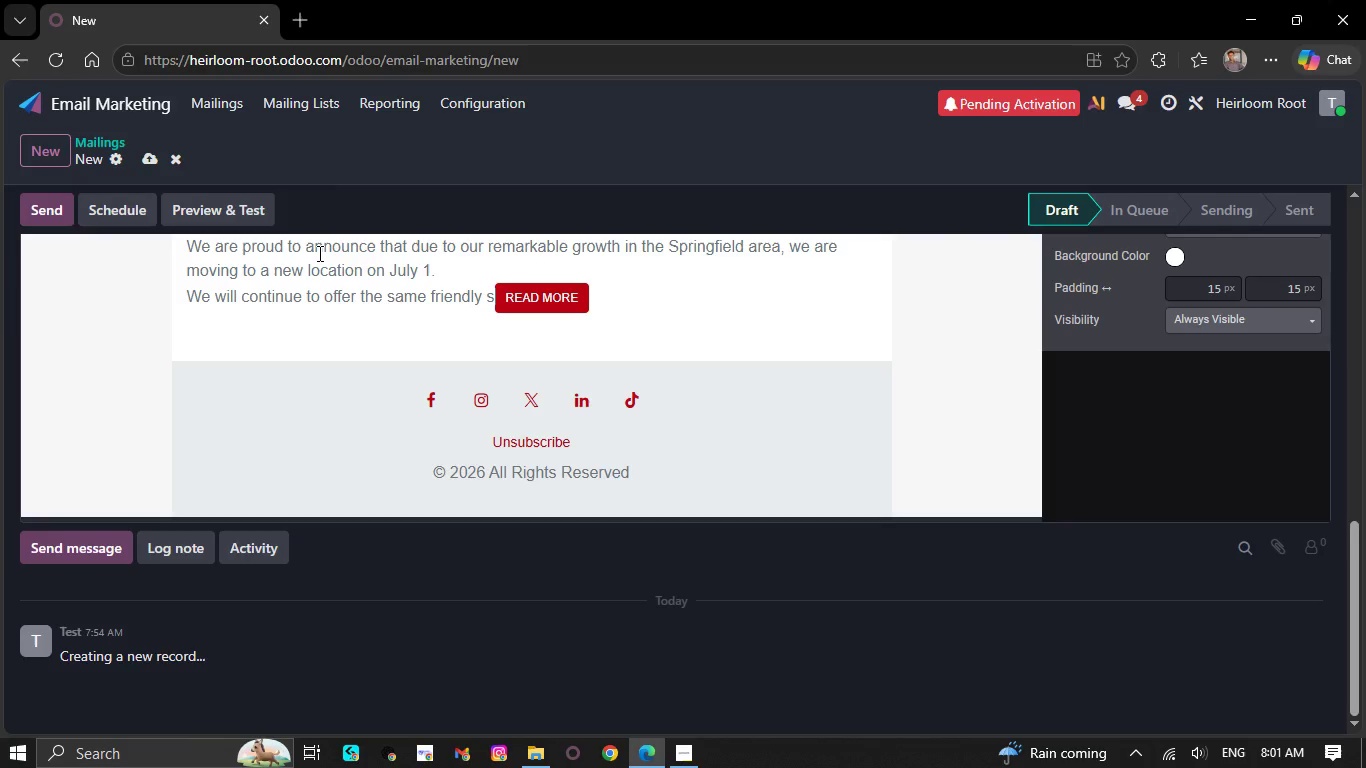 
wait(5.8)
 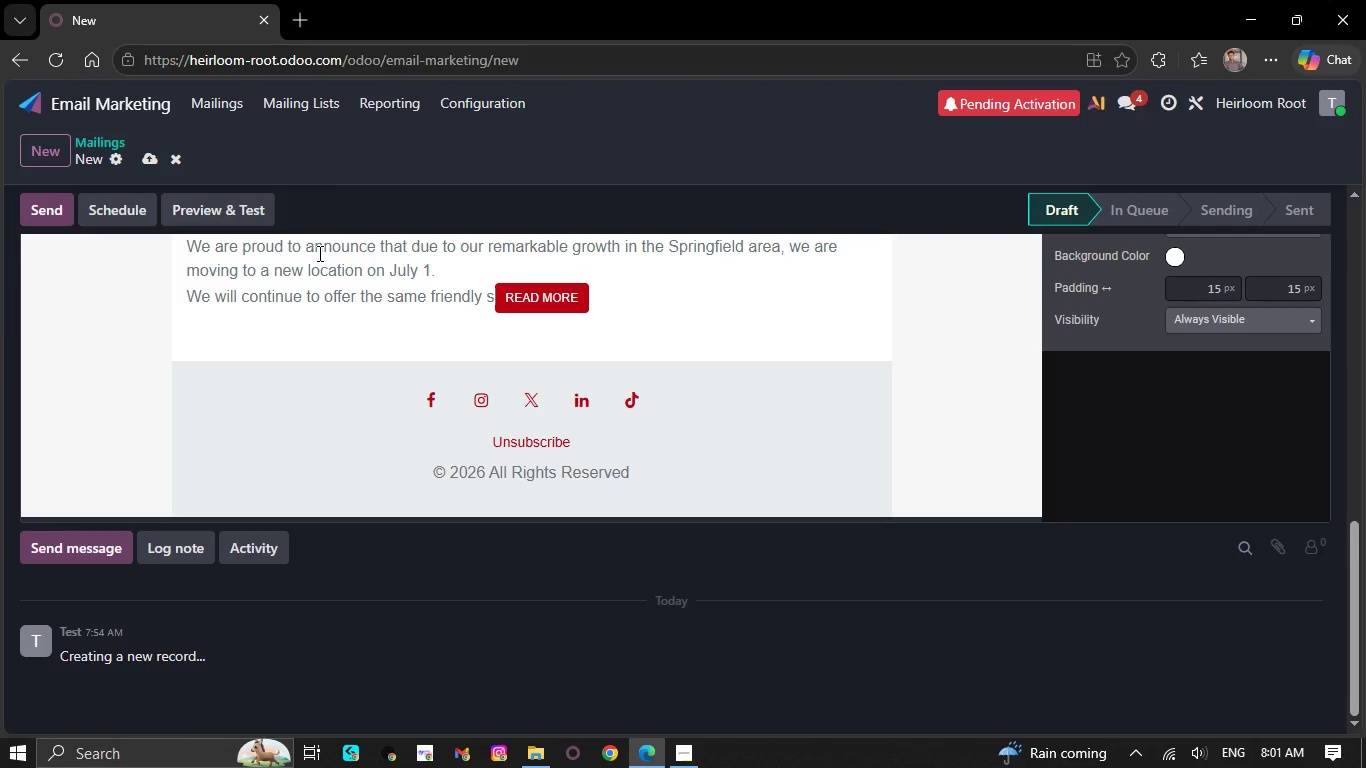 
key(Backspace)
 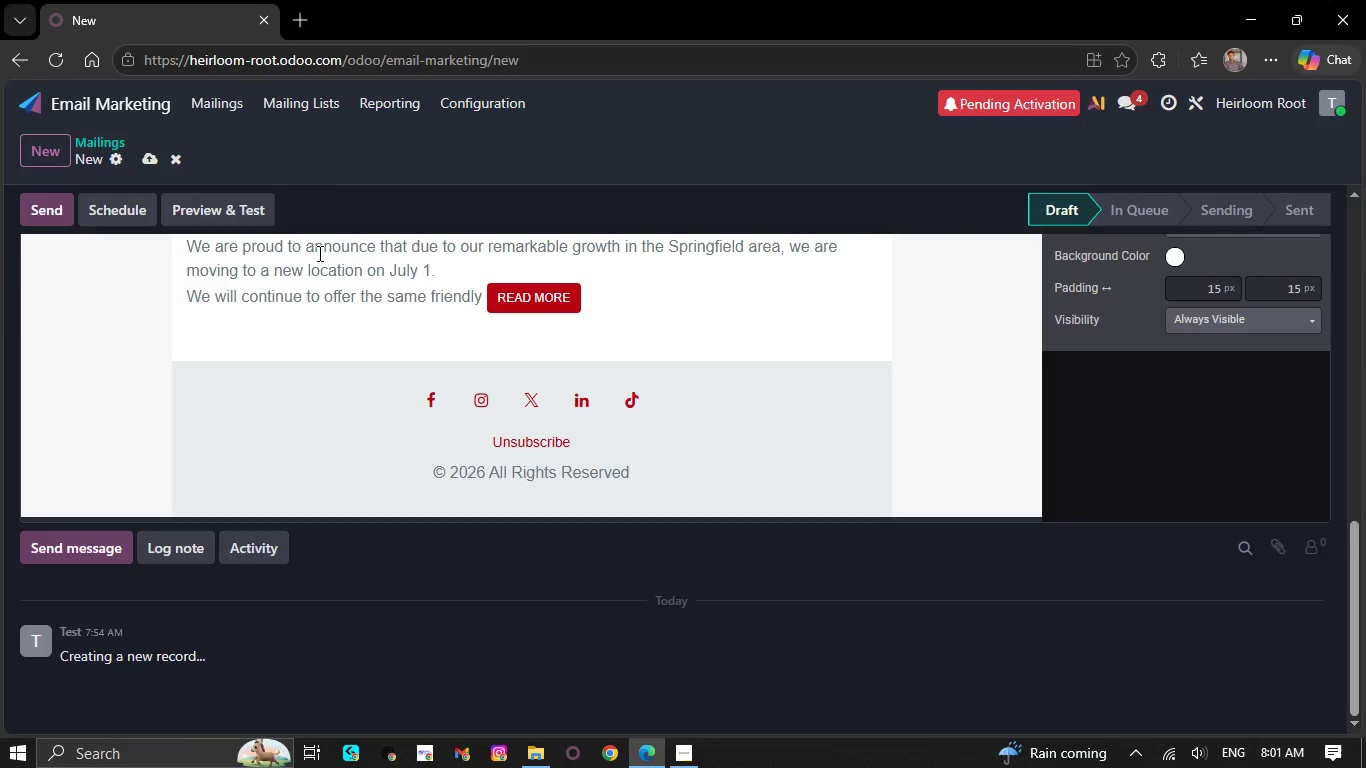 
key(Backspace)
 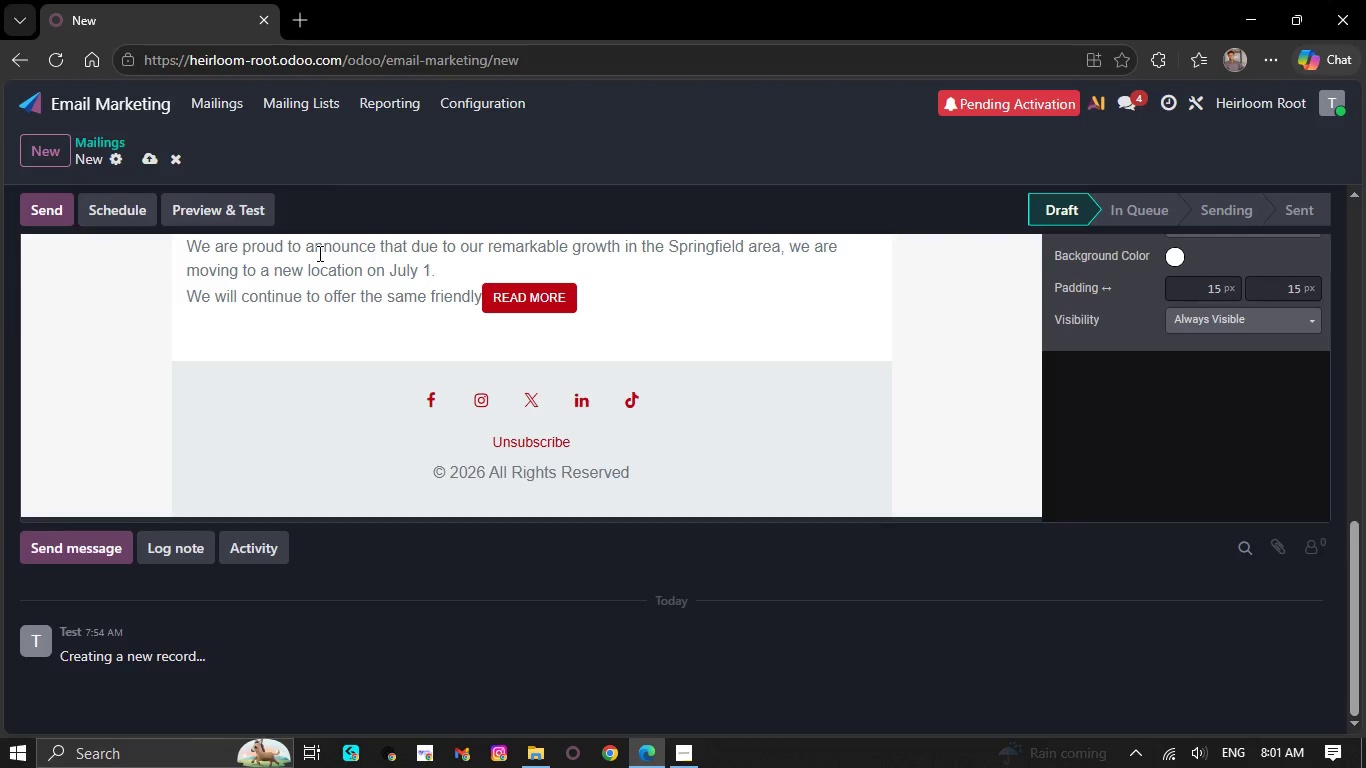 
key(Backspace)
 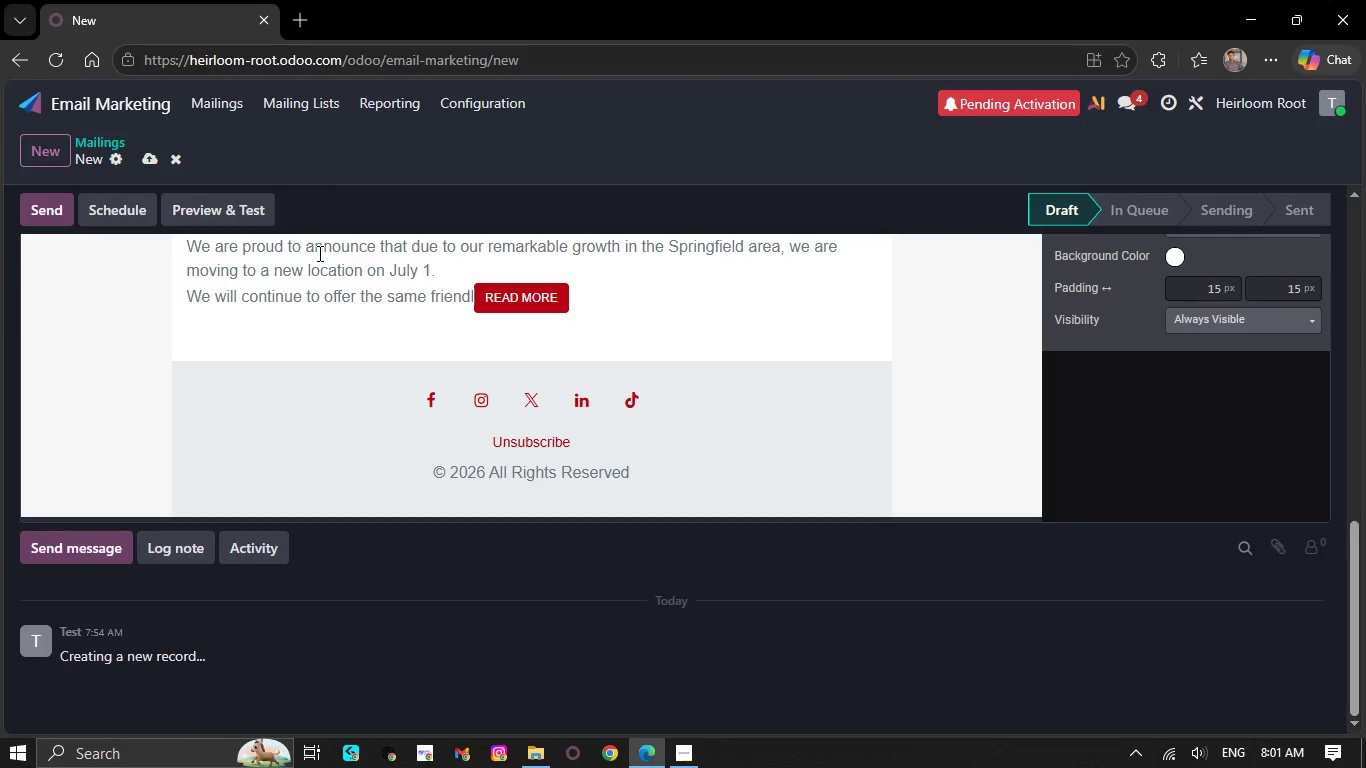 
key(Backspace)
 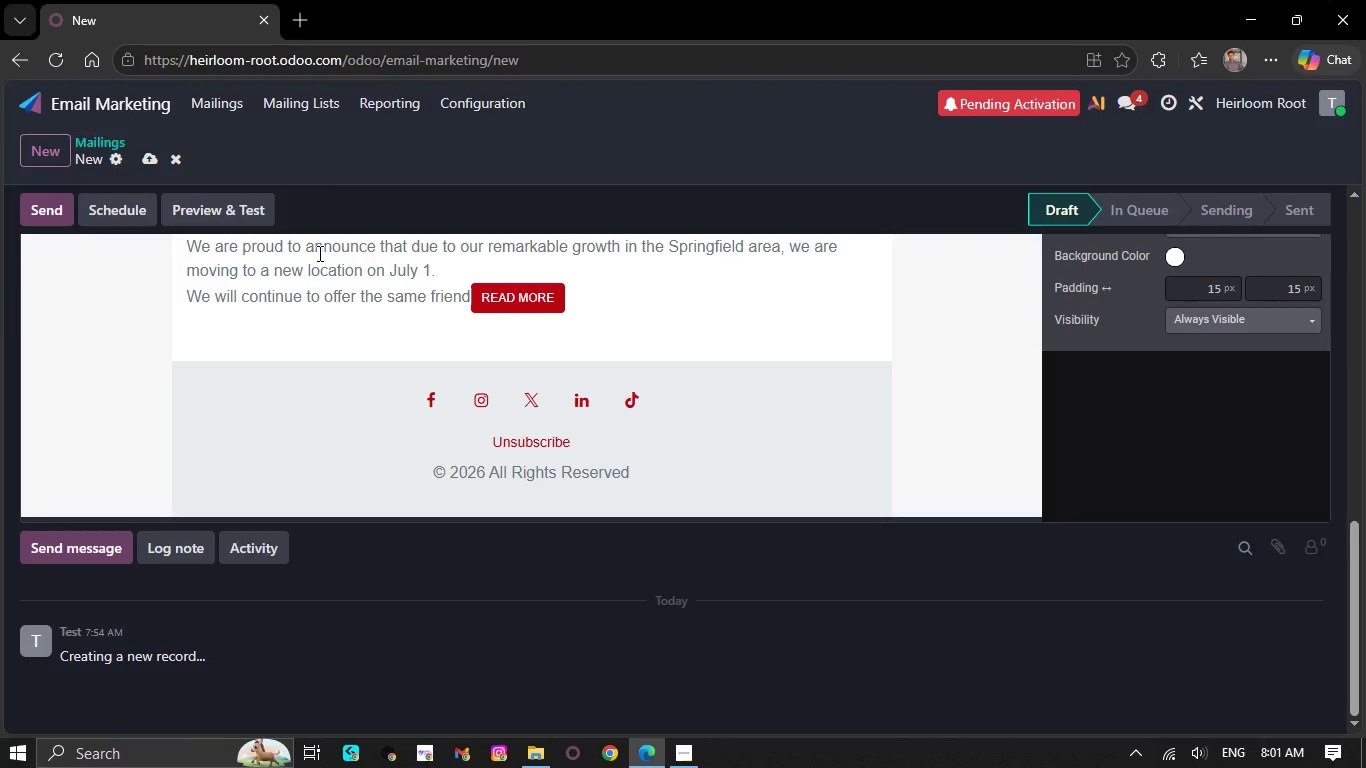 
key(Backspace)
 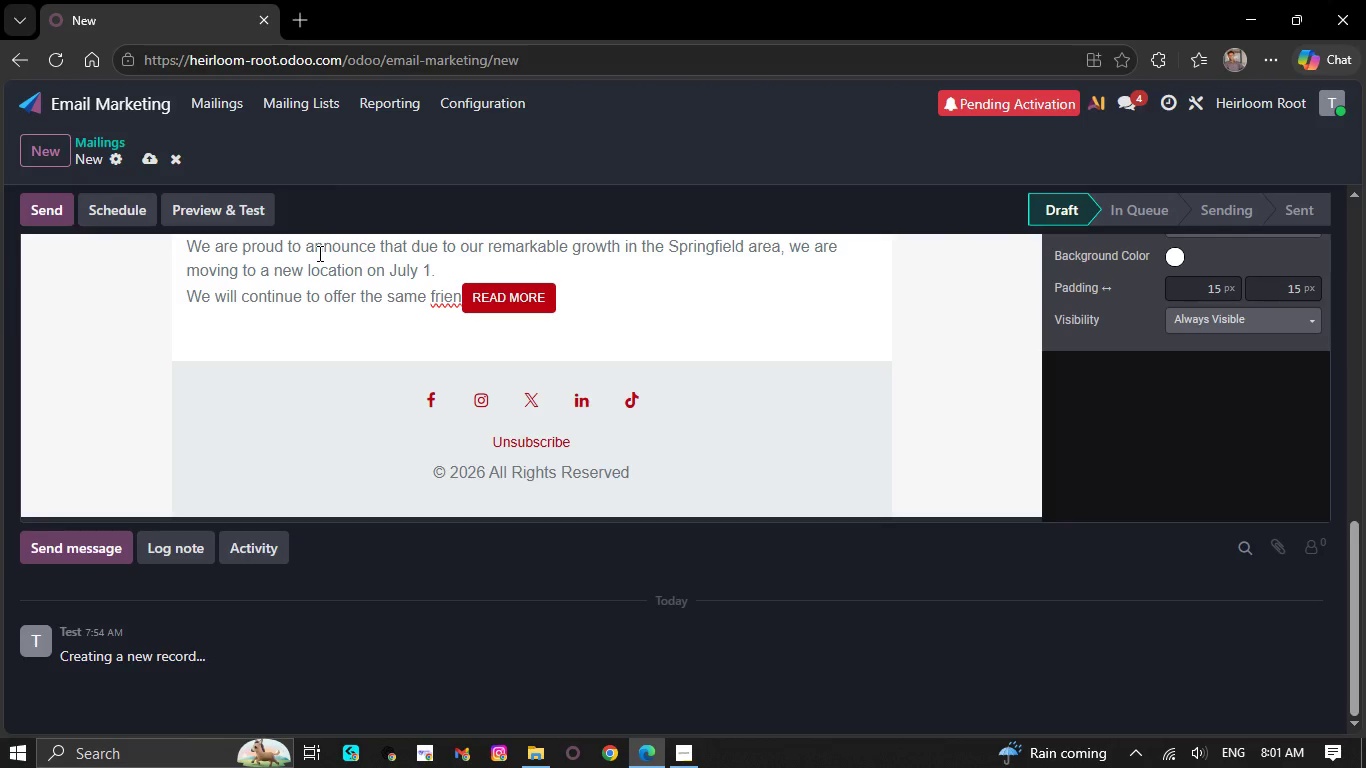 
wait(5.33)
 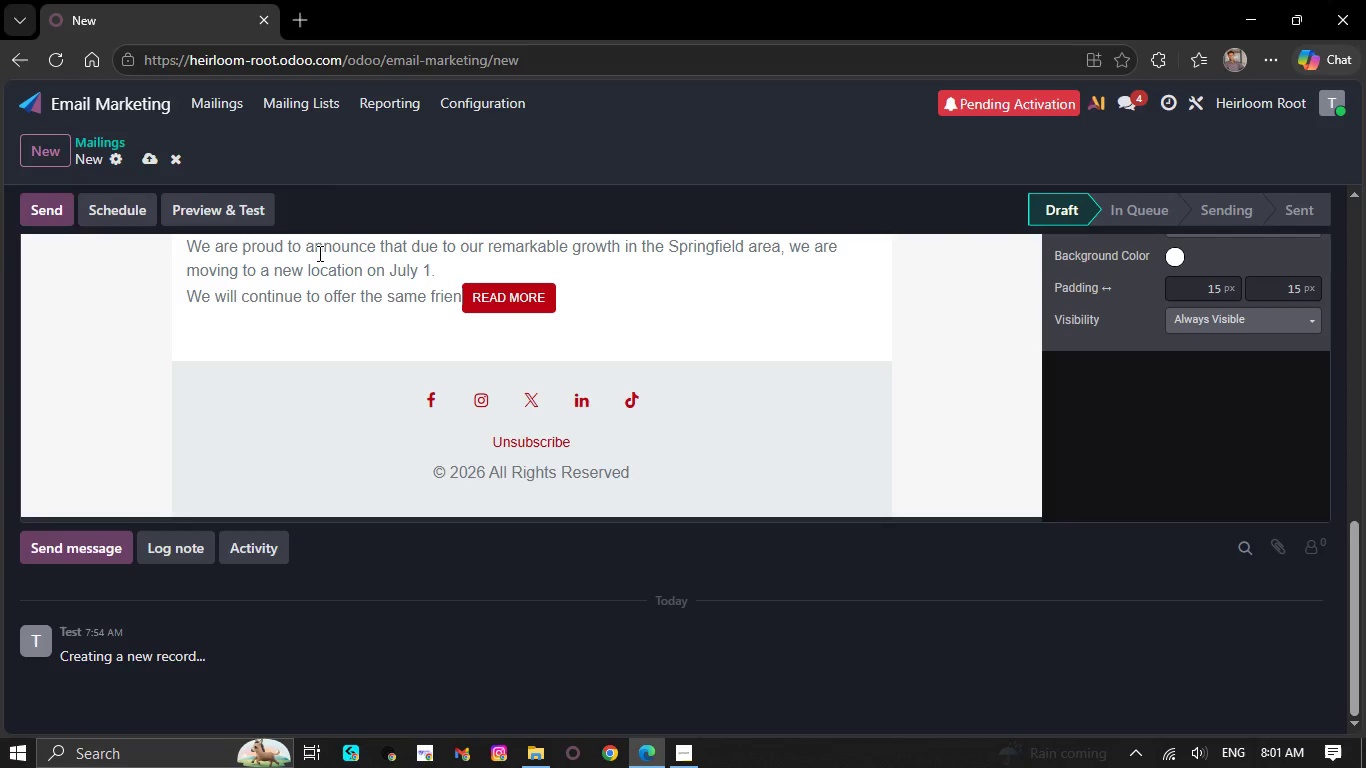 
key(Backspace)
 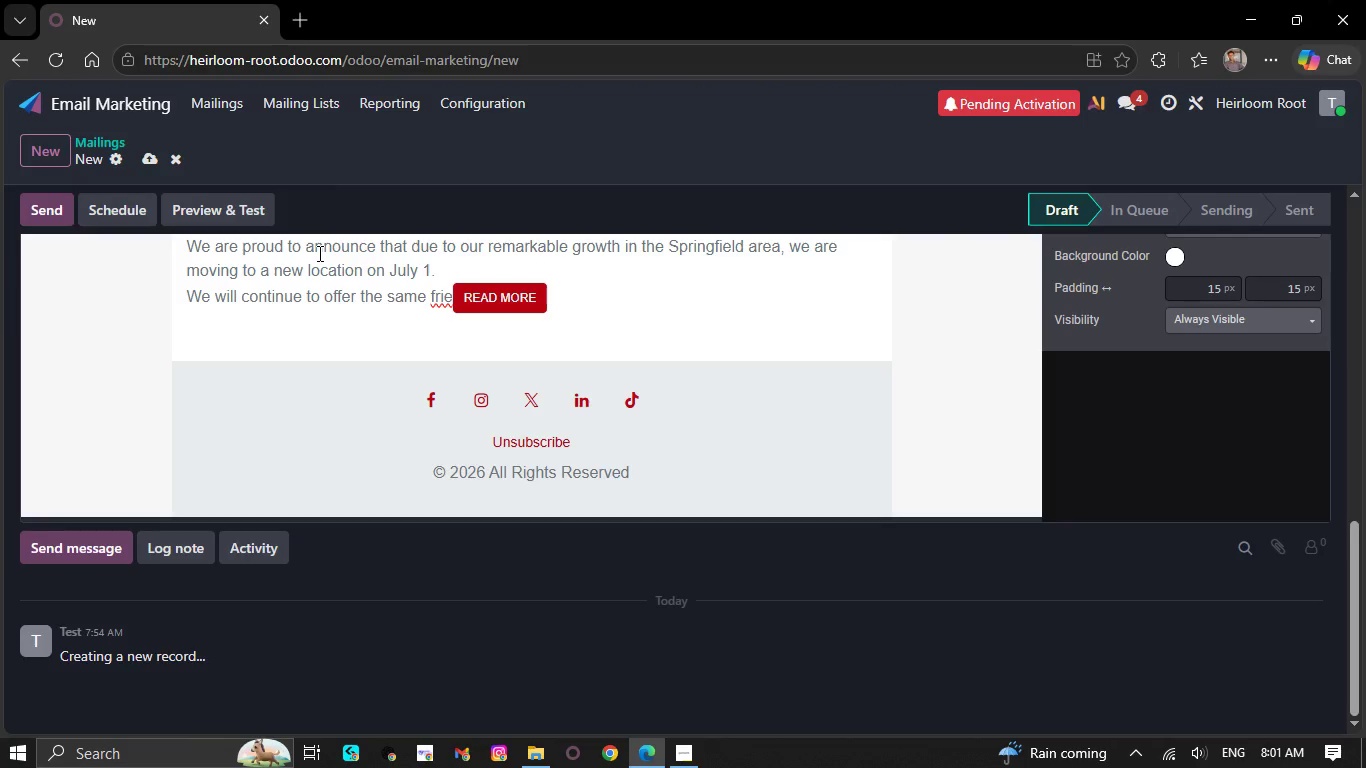 
key(Backspace)
 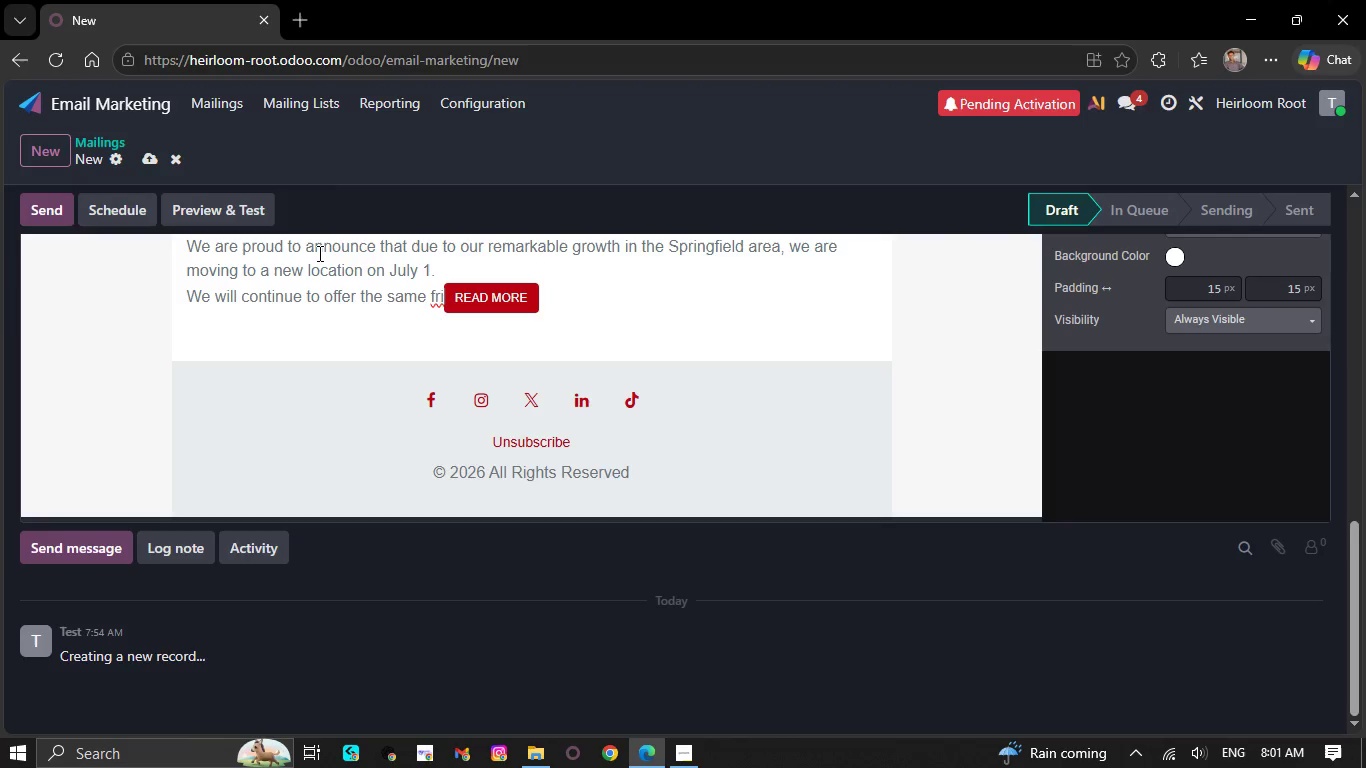 
key(Backspace)
 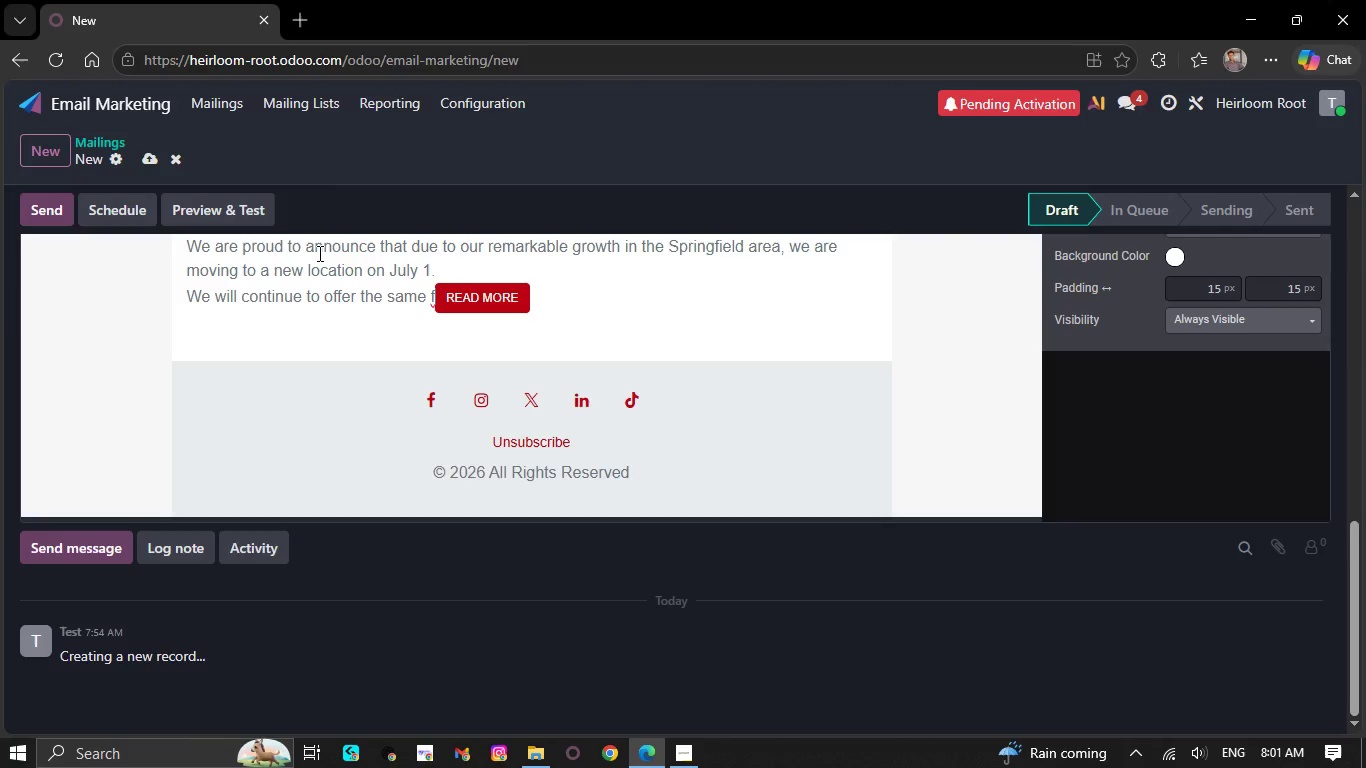 
key(Backspace)
 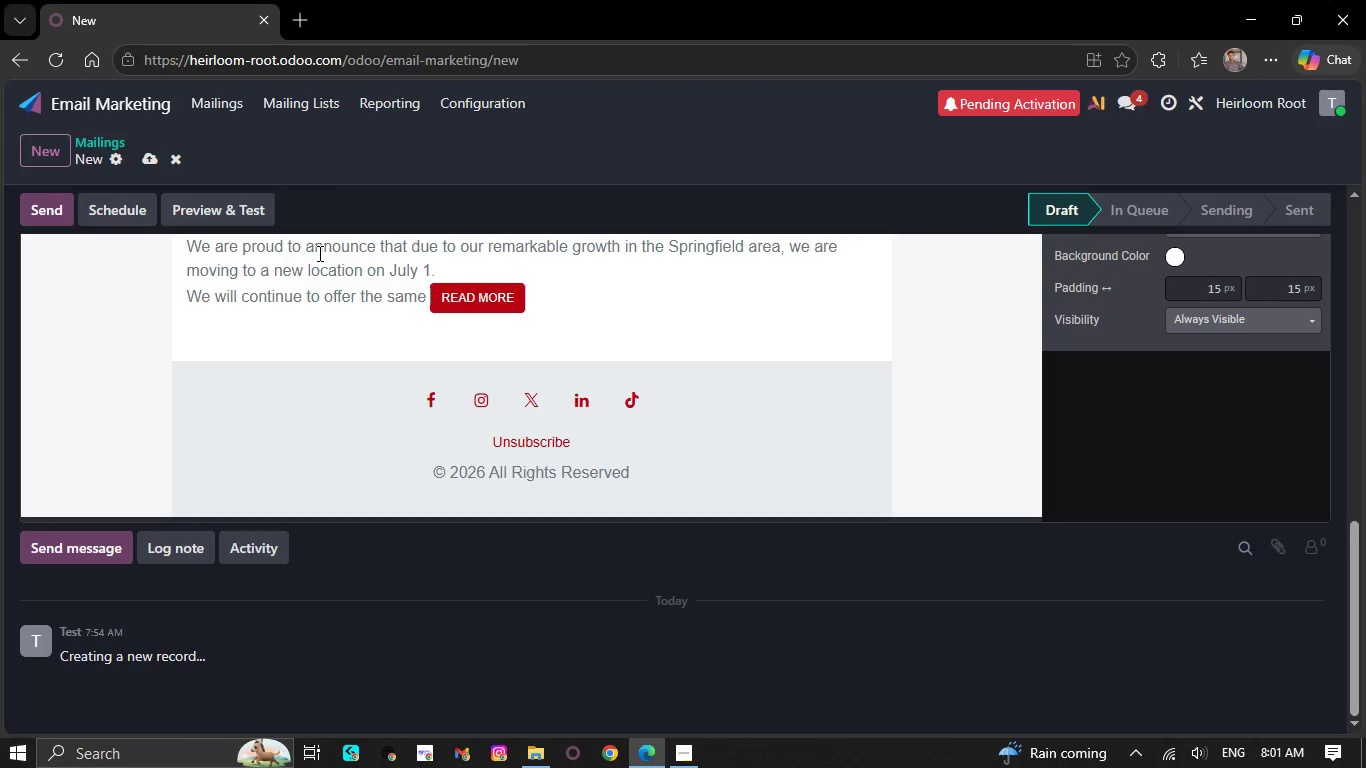 
key(Backspace)
 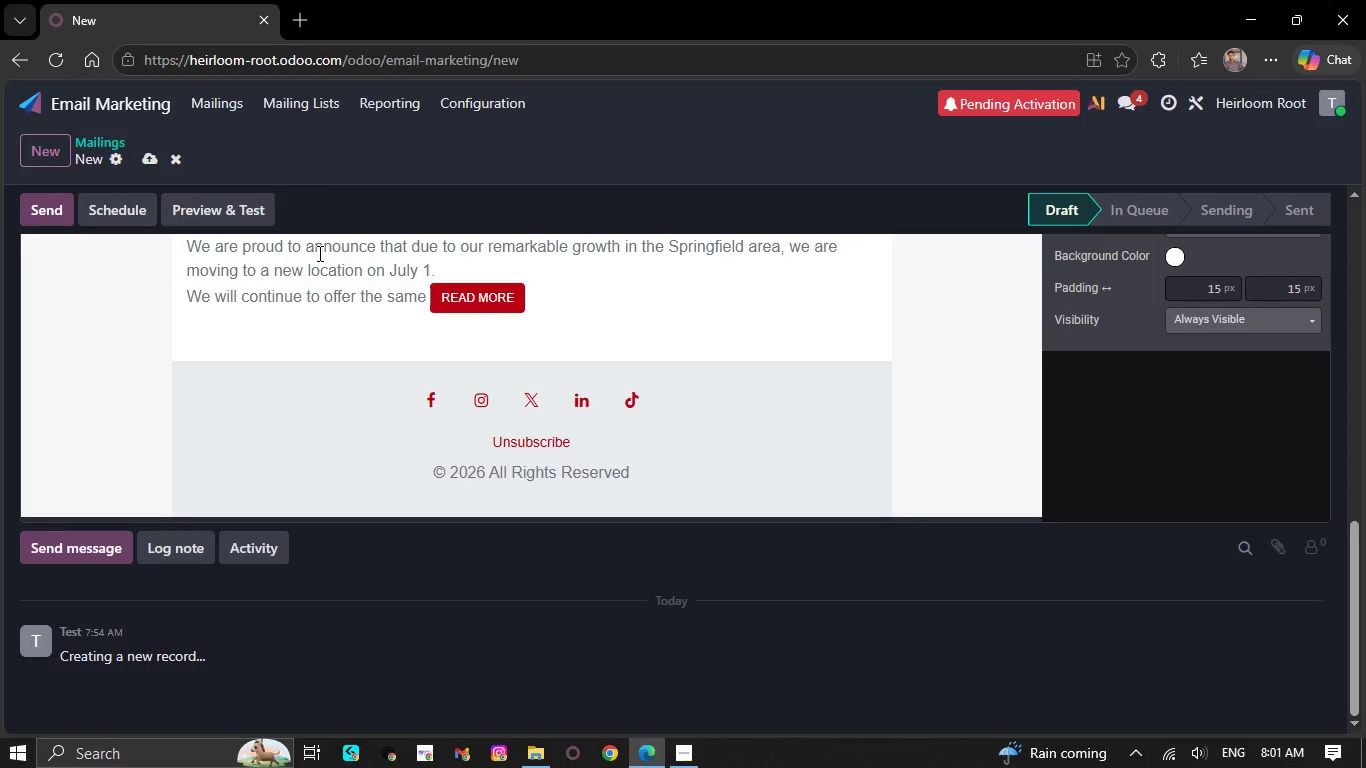 
key(Backspace)
 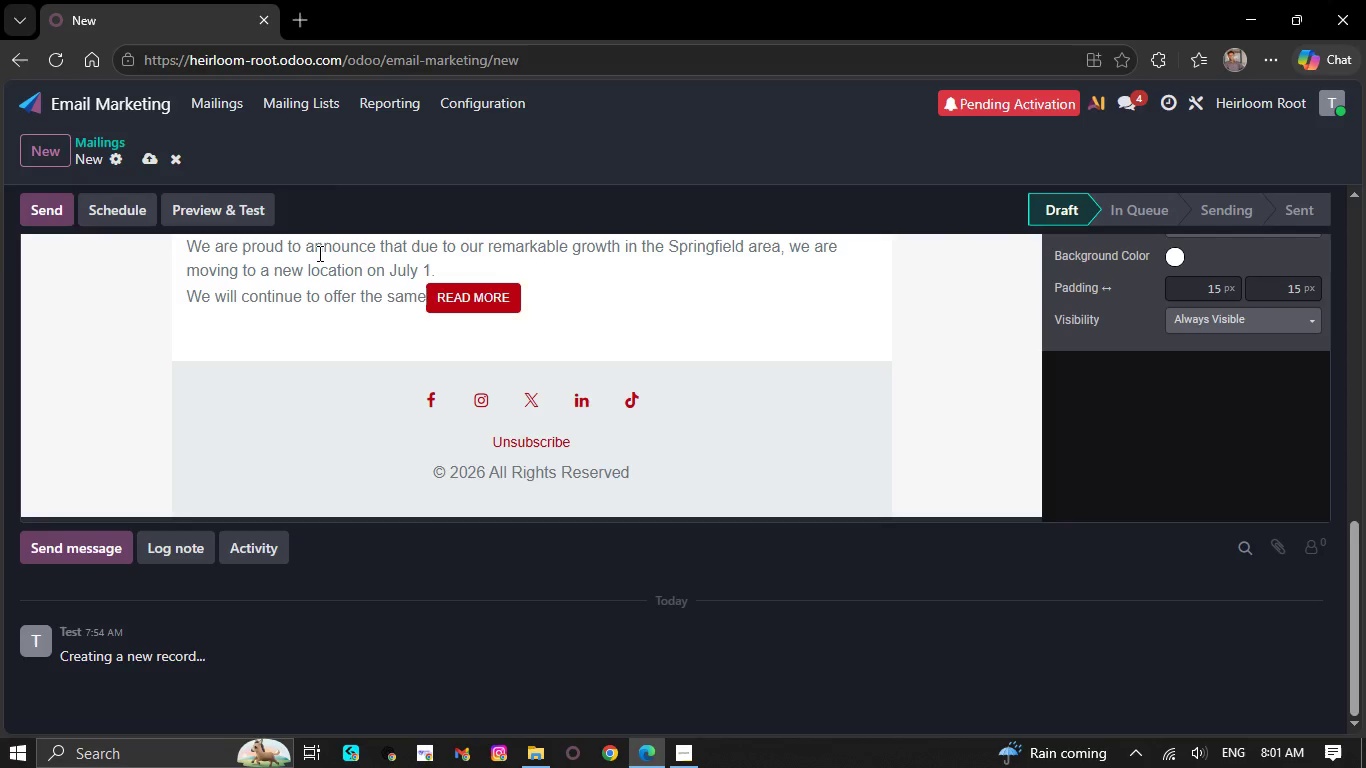 
key(Backspace)
 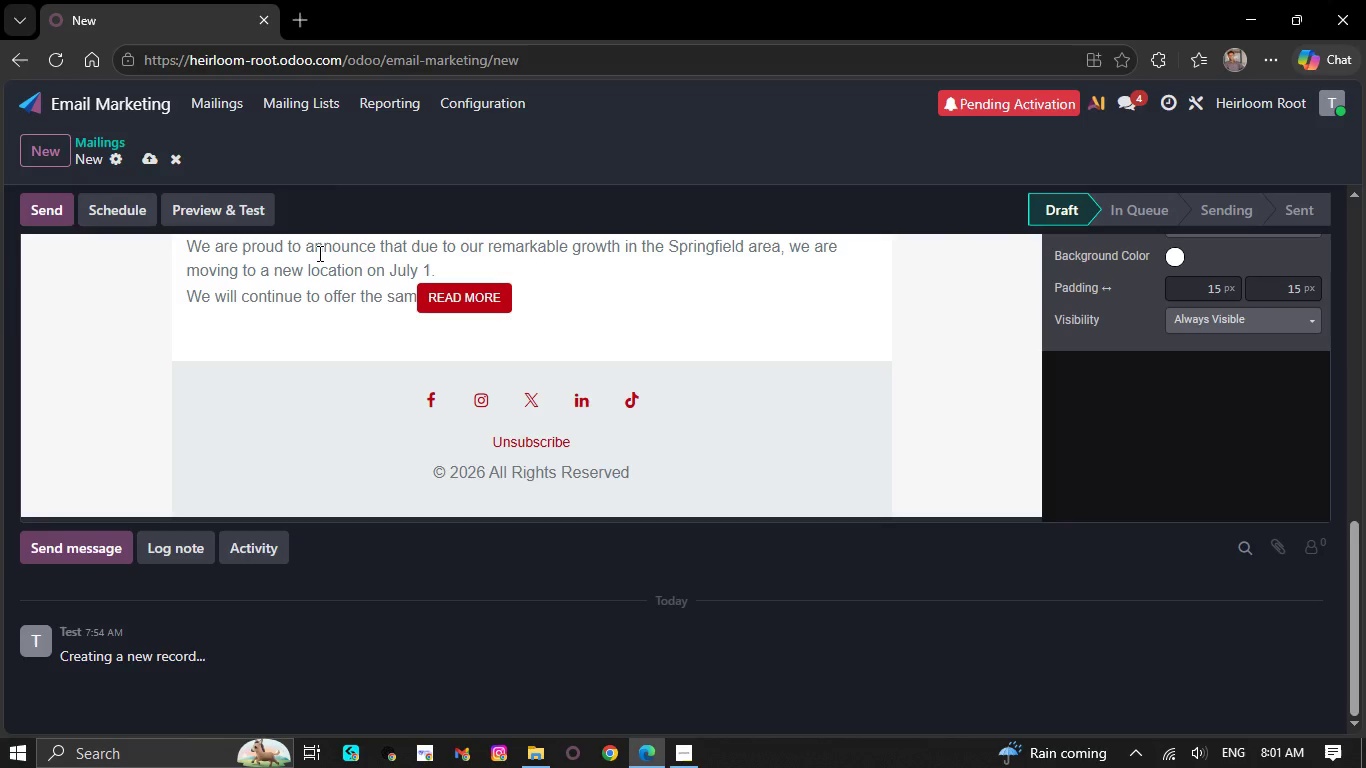 
key(Backspace)
 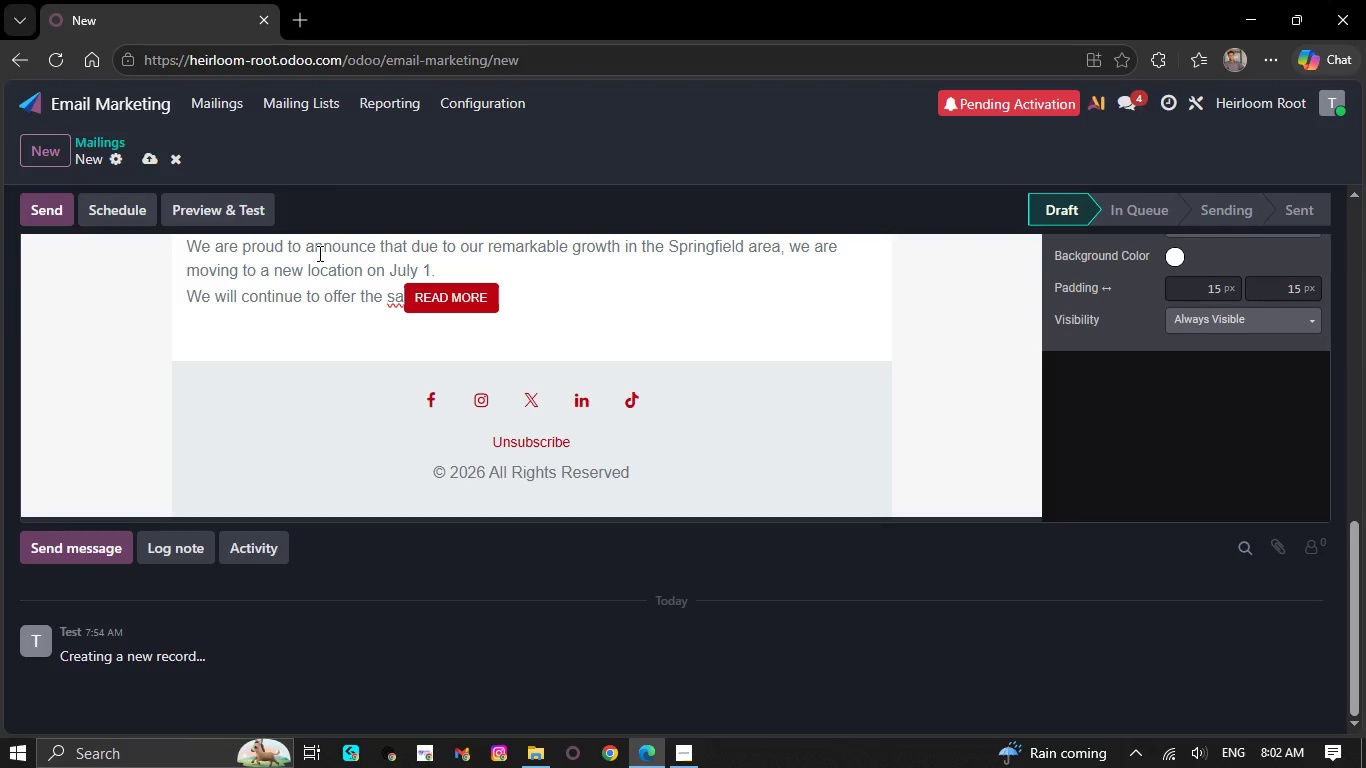 
key(Backspace)
 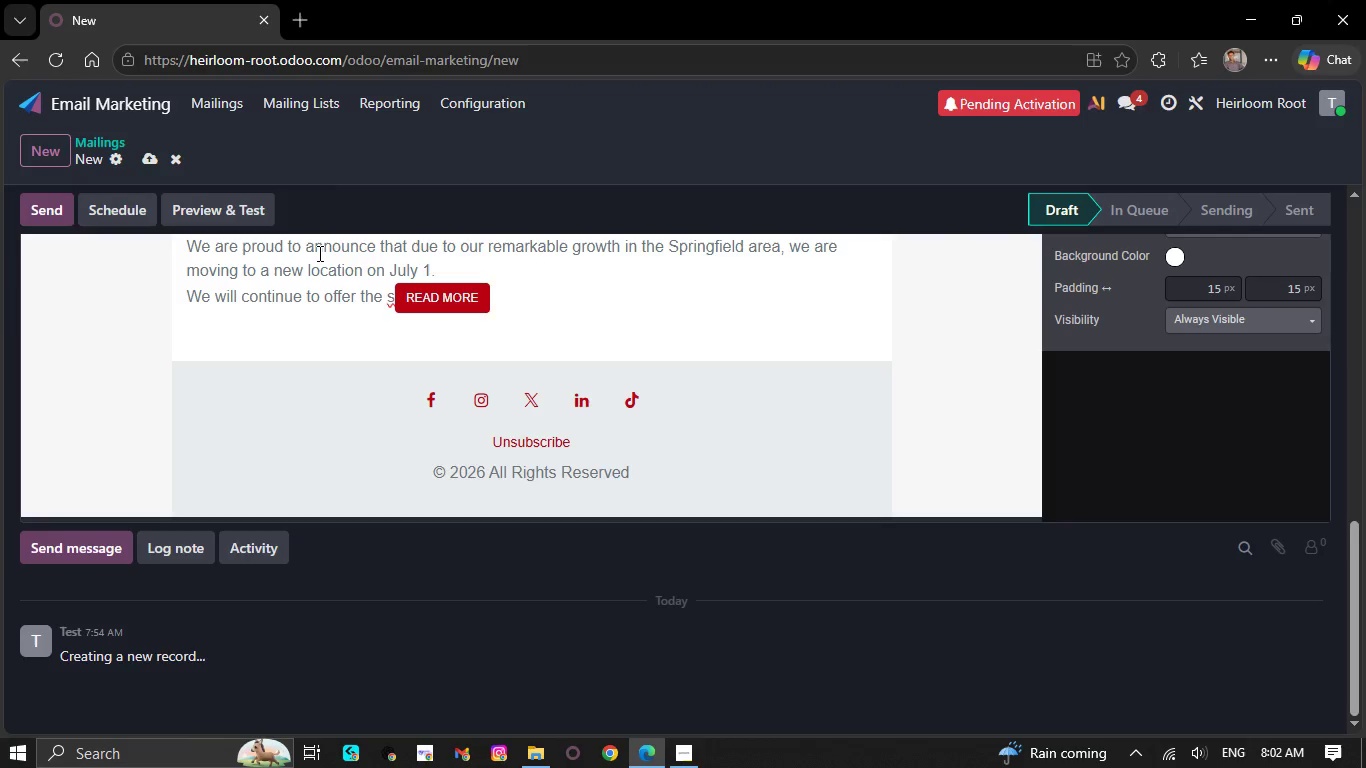 
key(Backspace)
 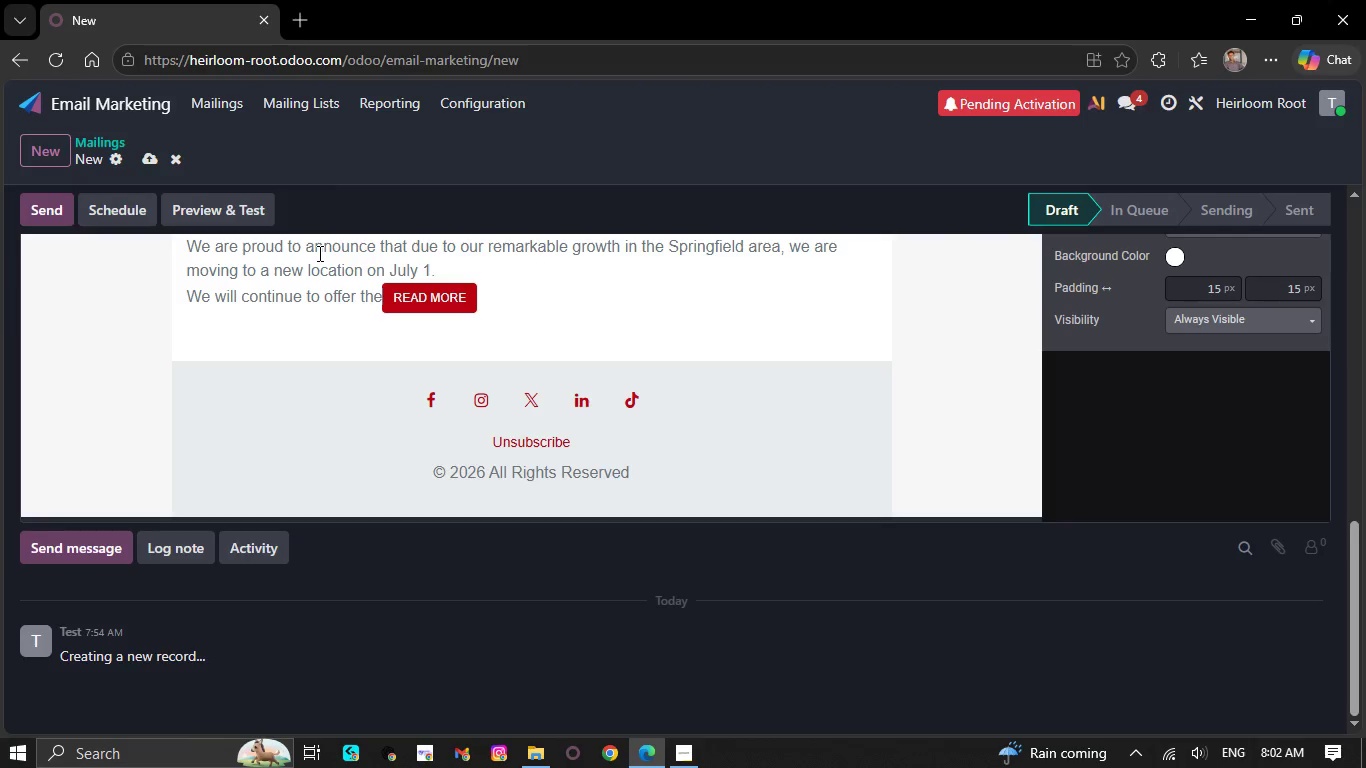 
key(Backspace)
 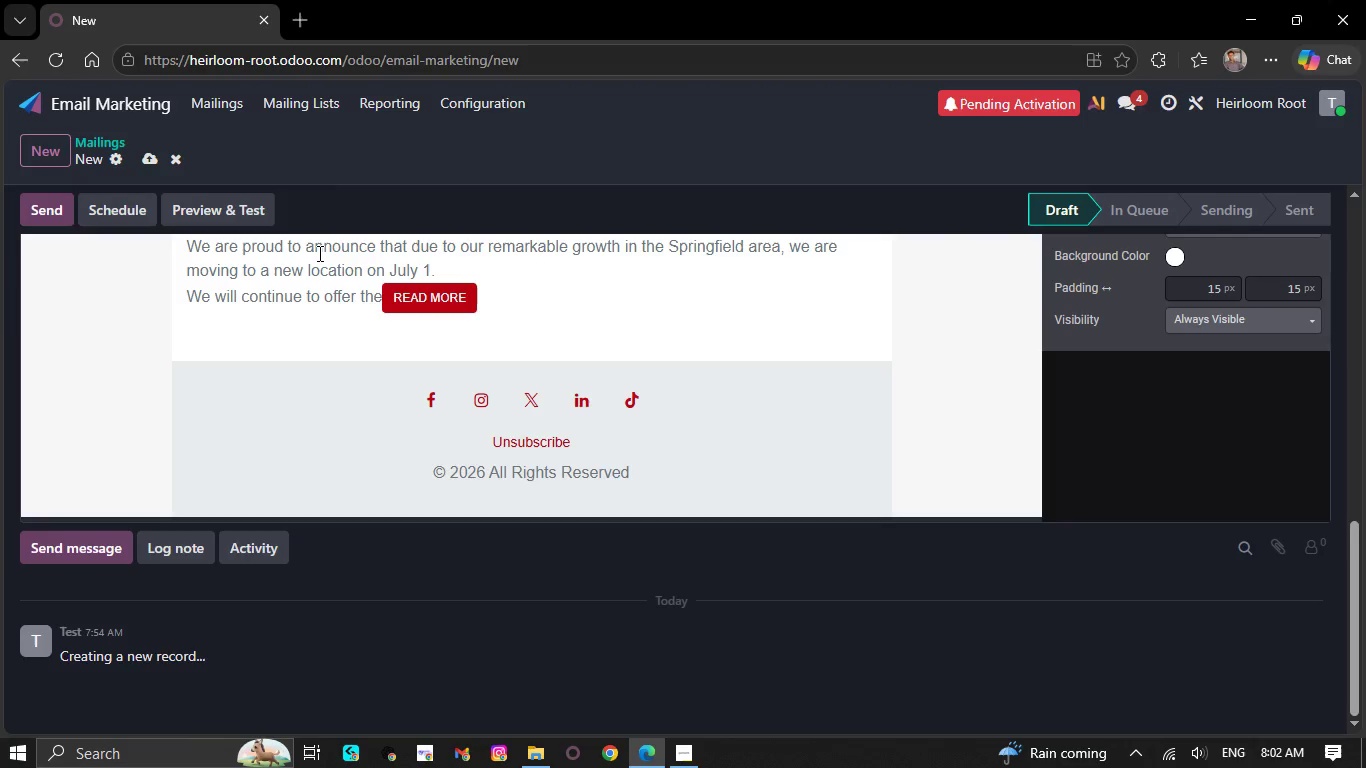 
key(Backspace)
 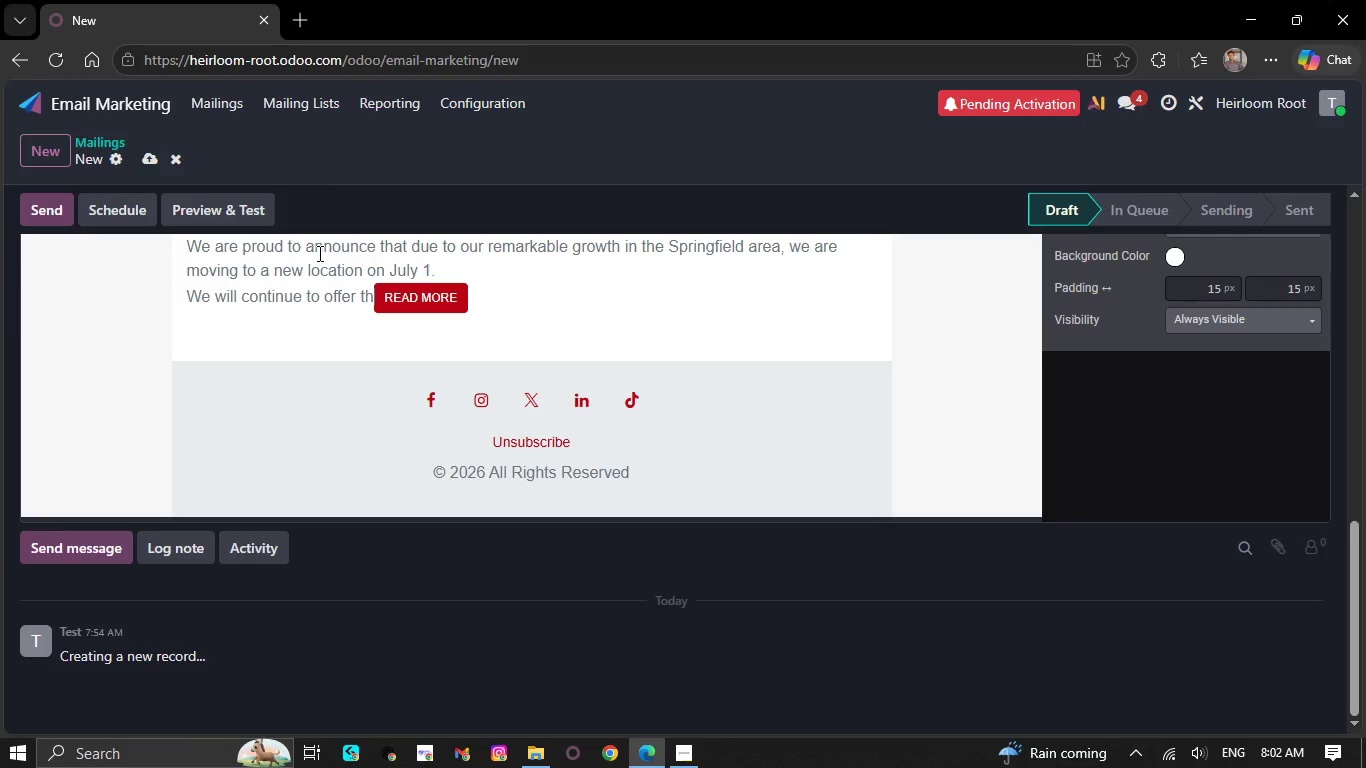 
key(Backspace)
 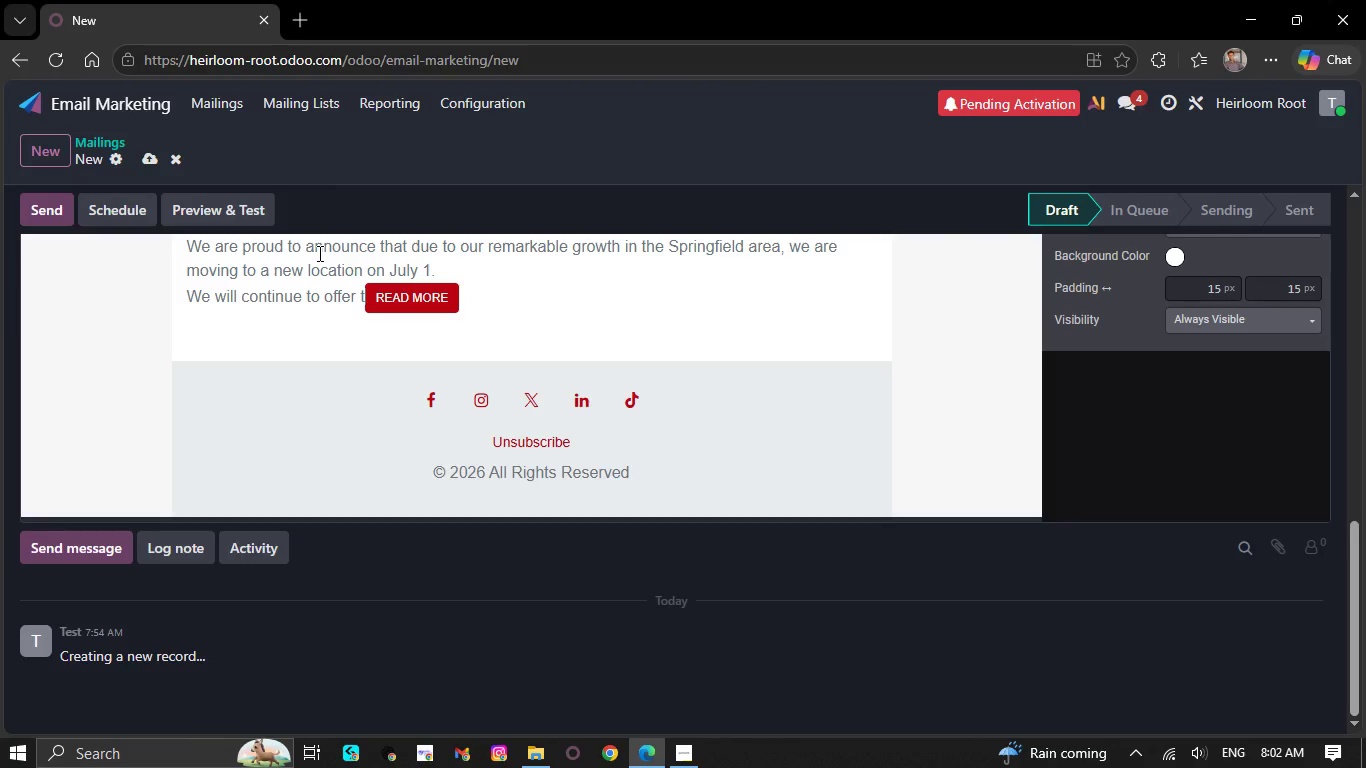 
key(Backspace)
 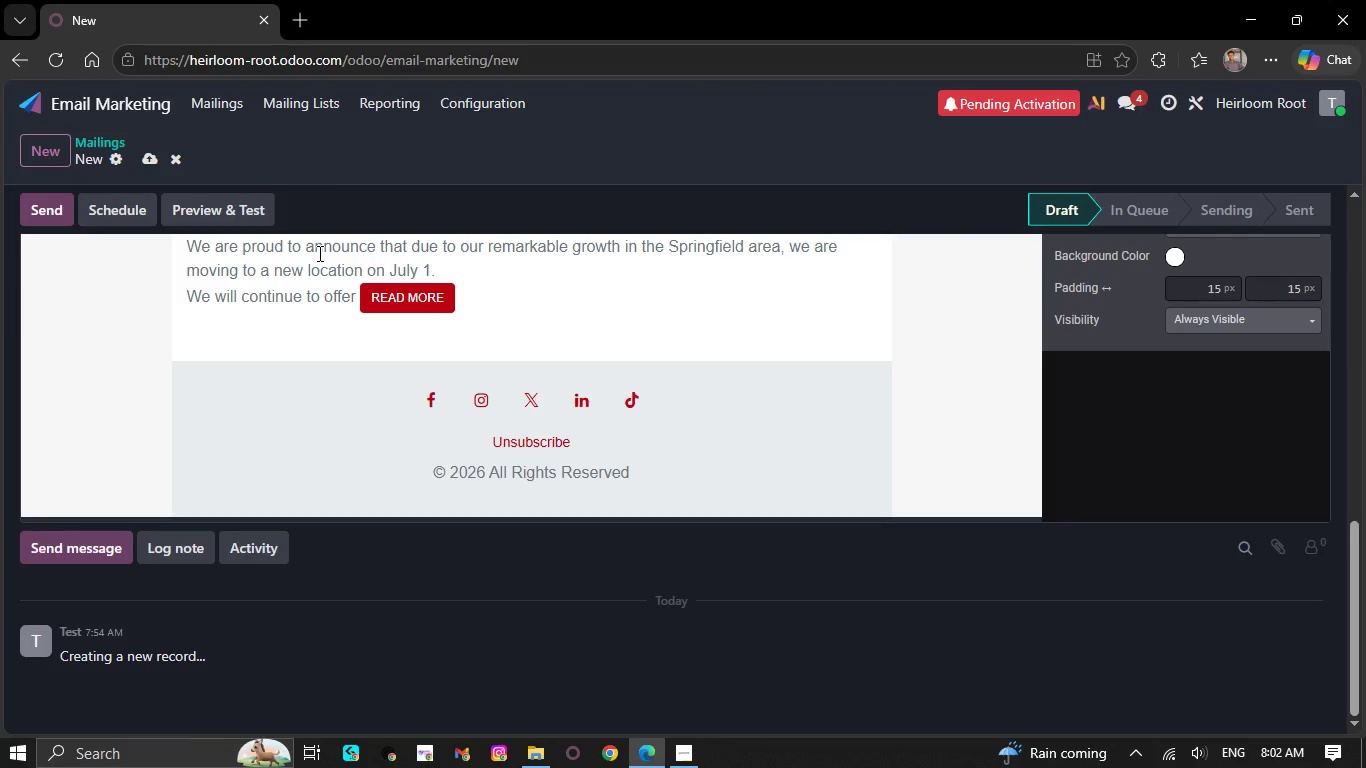 
key(Backspace)
 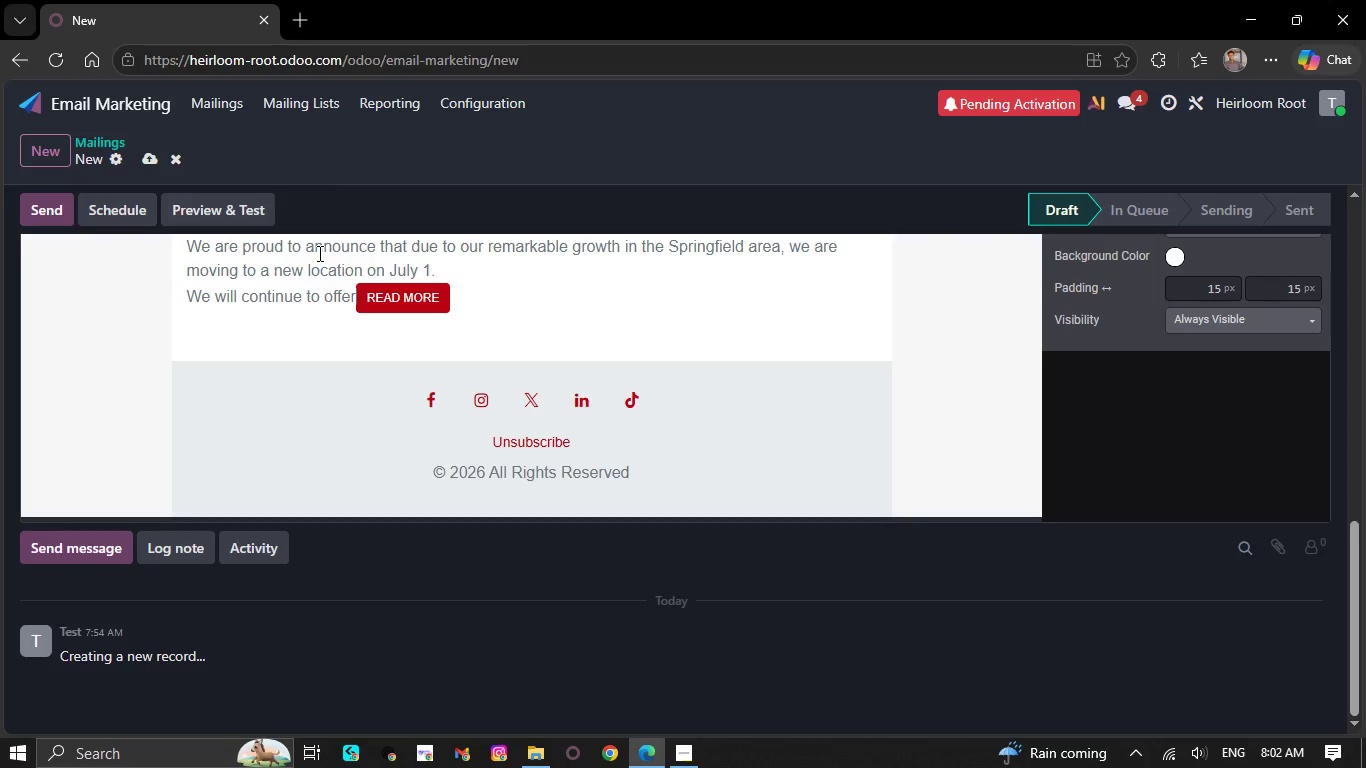 
key(Backspace)
 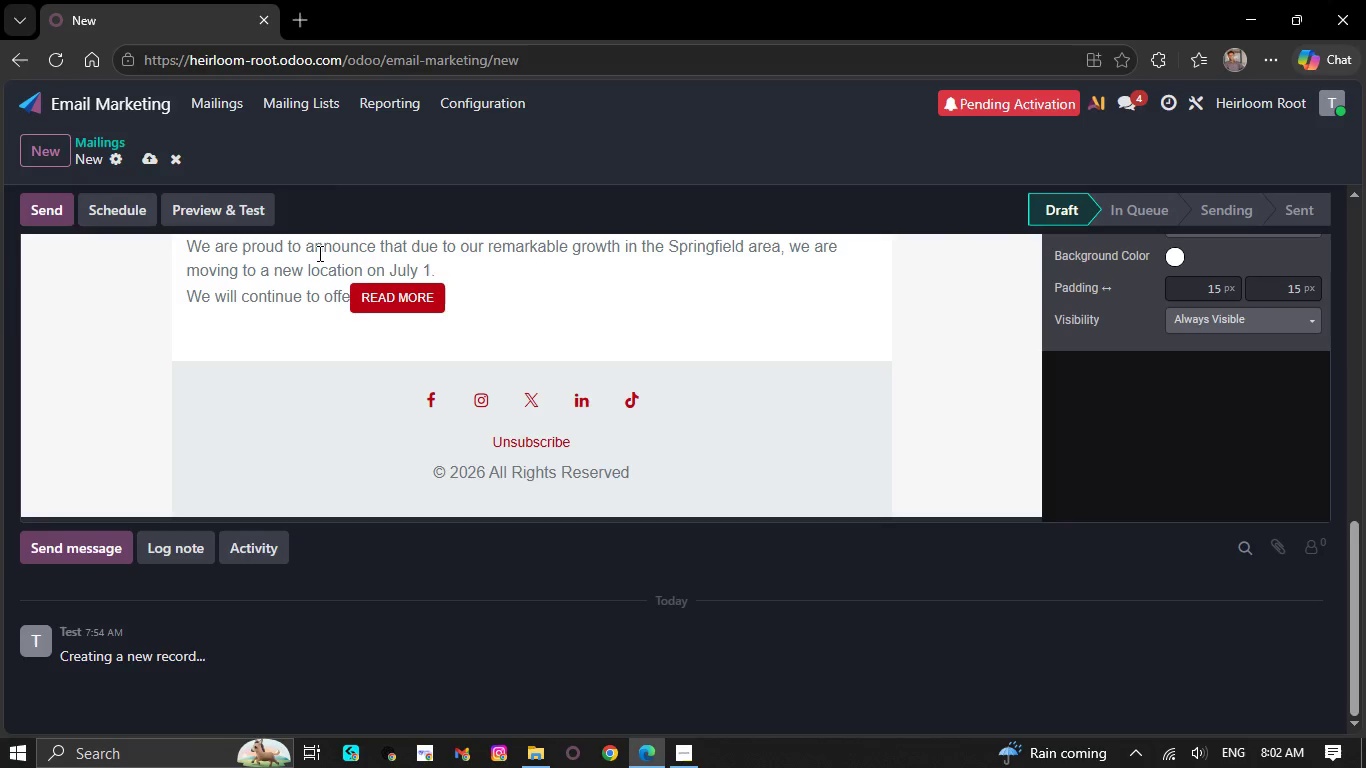 
key(Backspace)
 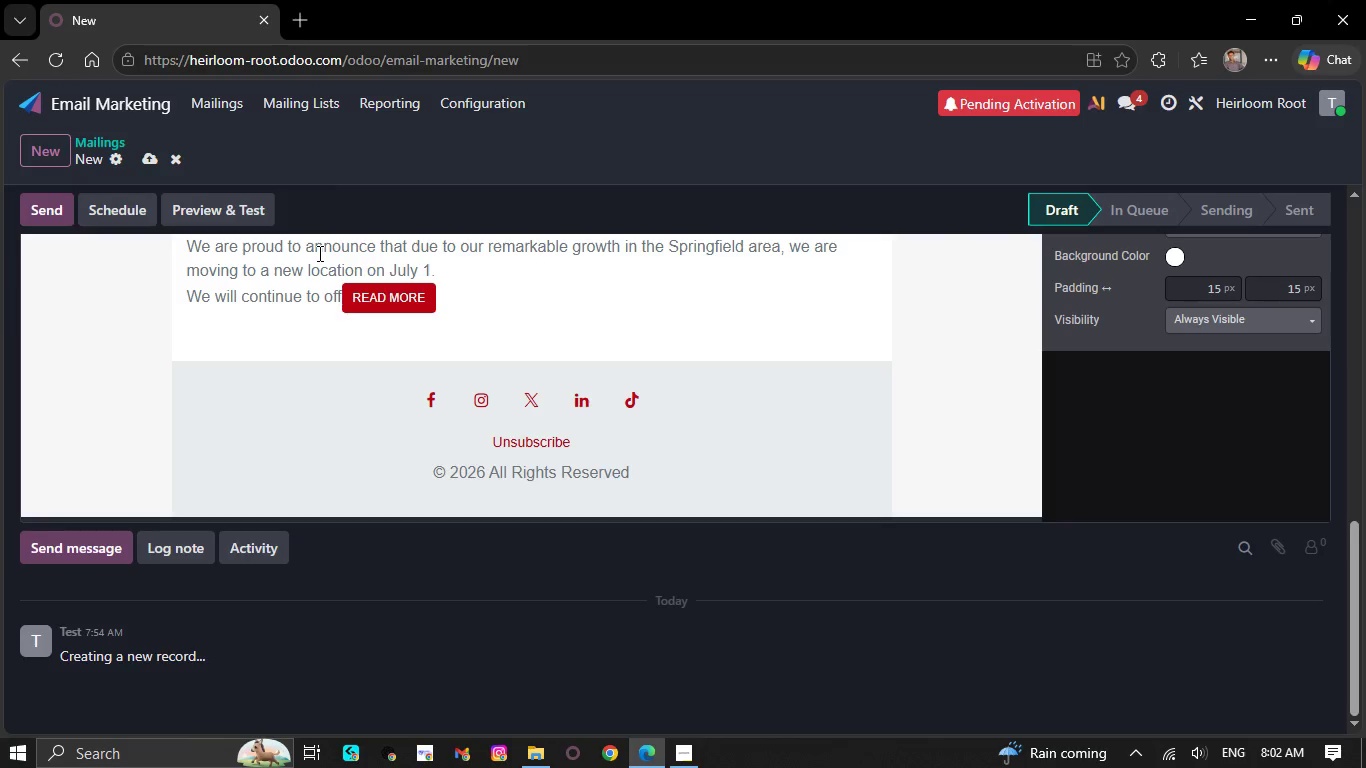 
key(Backspace)
 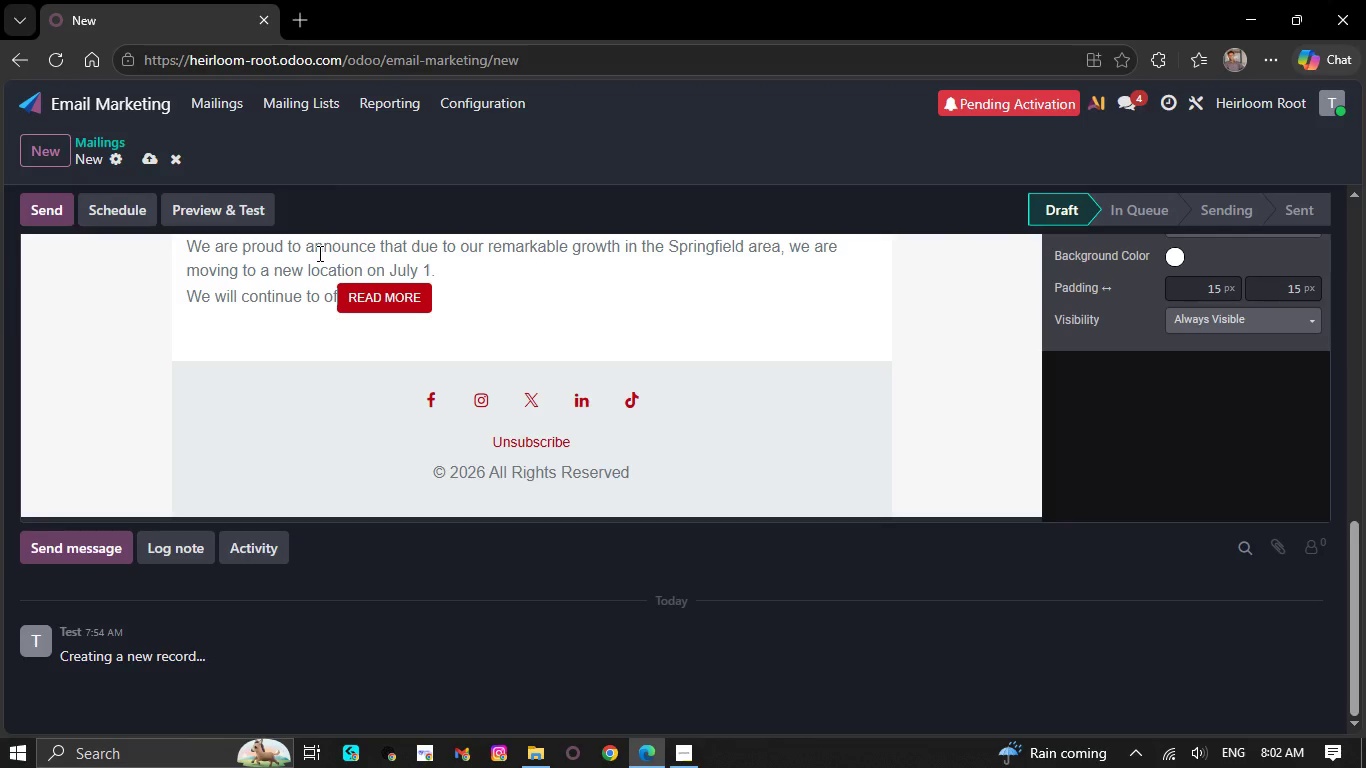 
key(Backspace)
 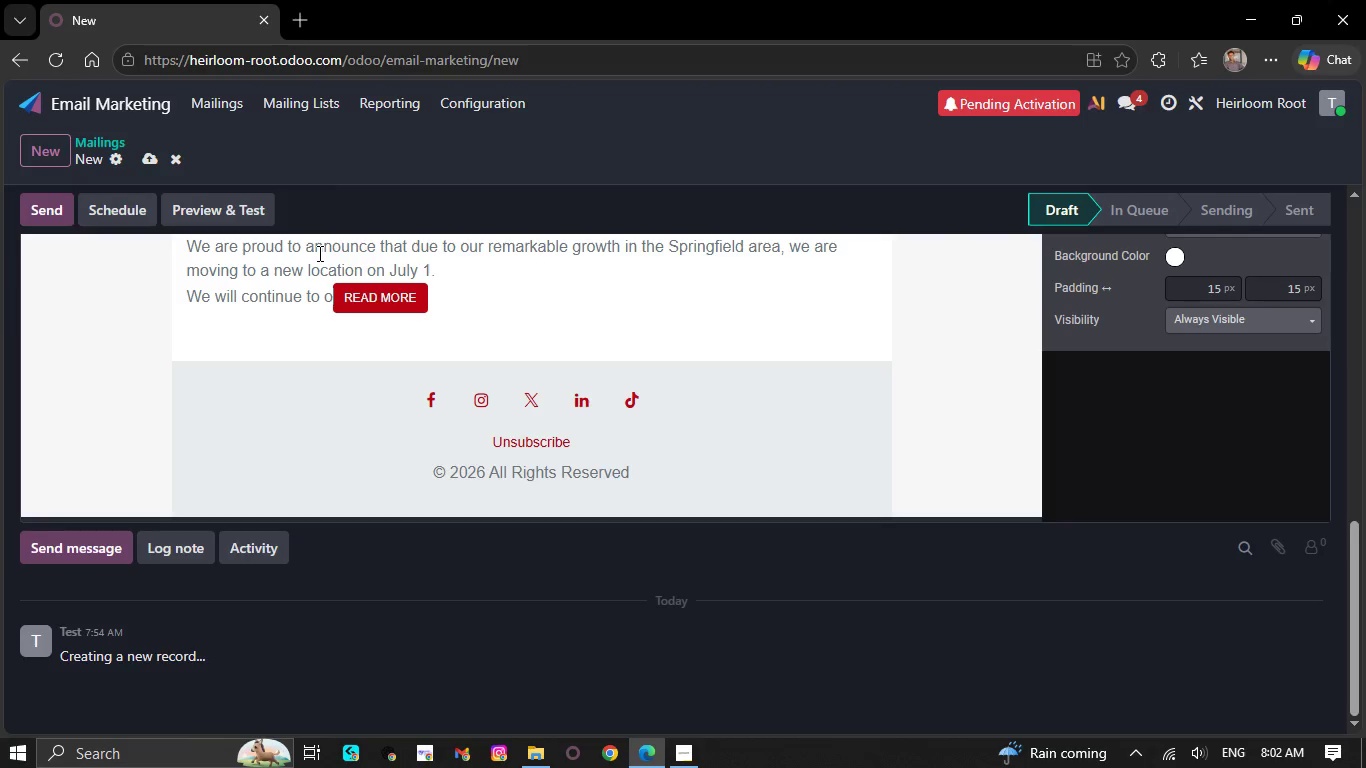 
key(Backspace)
 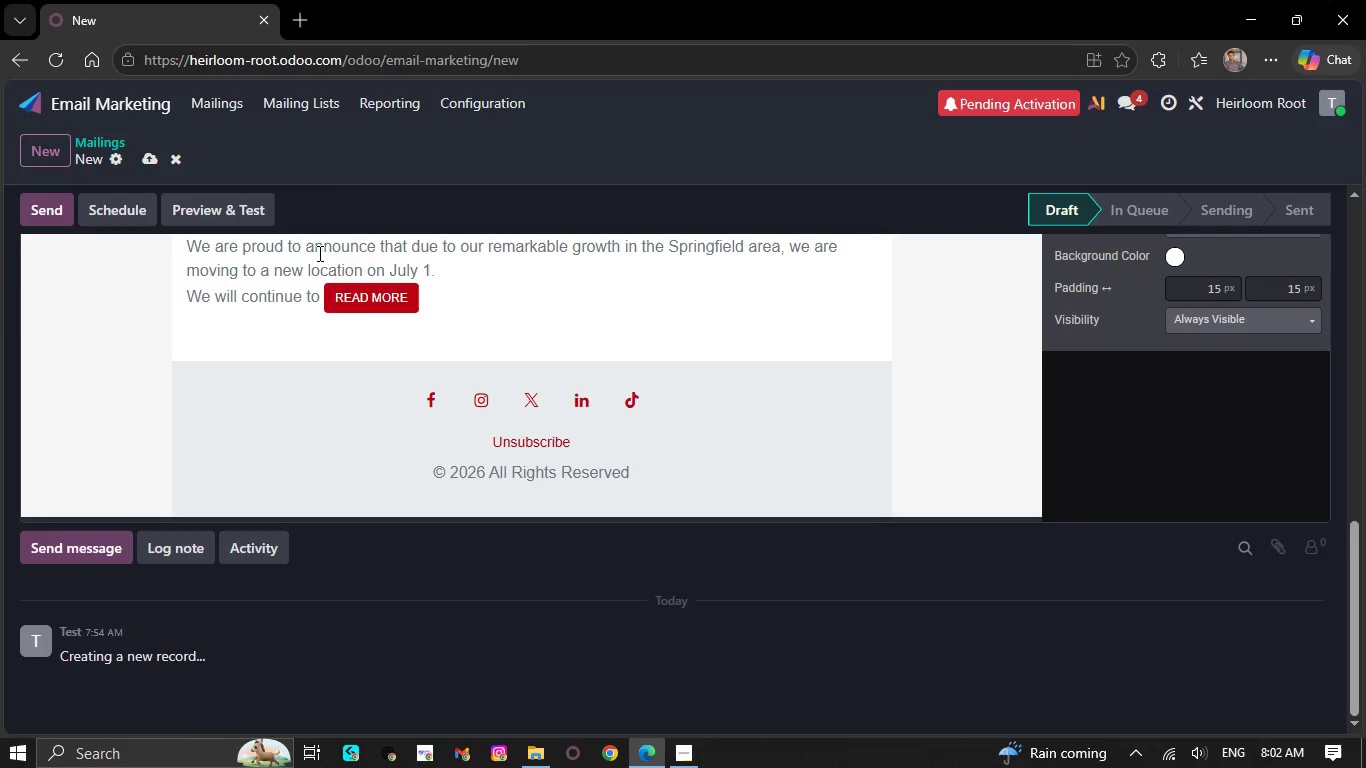 
key(Backspace)
 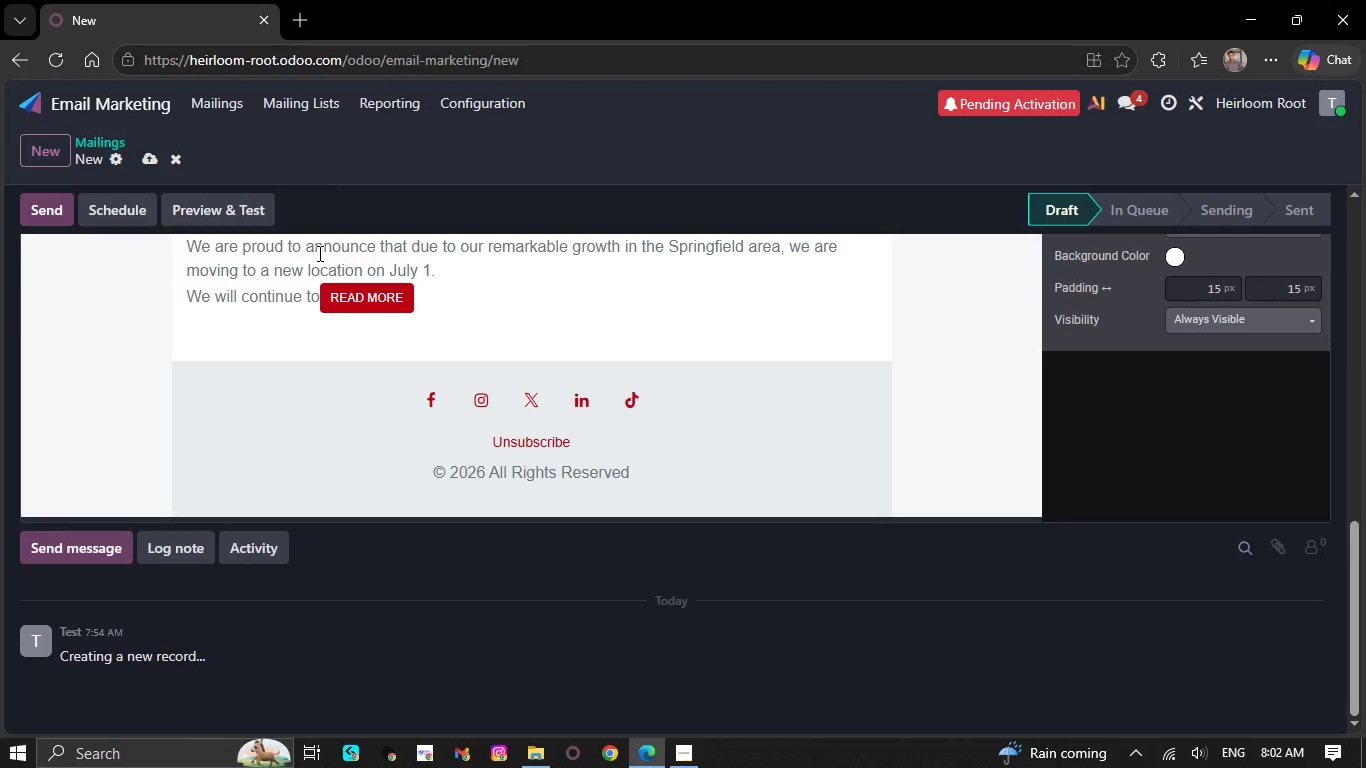 
key(Backspace)
 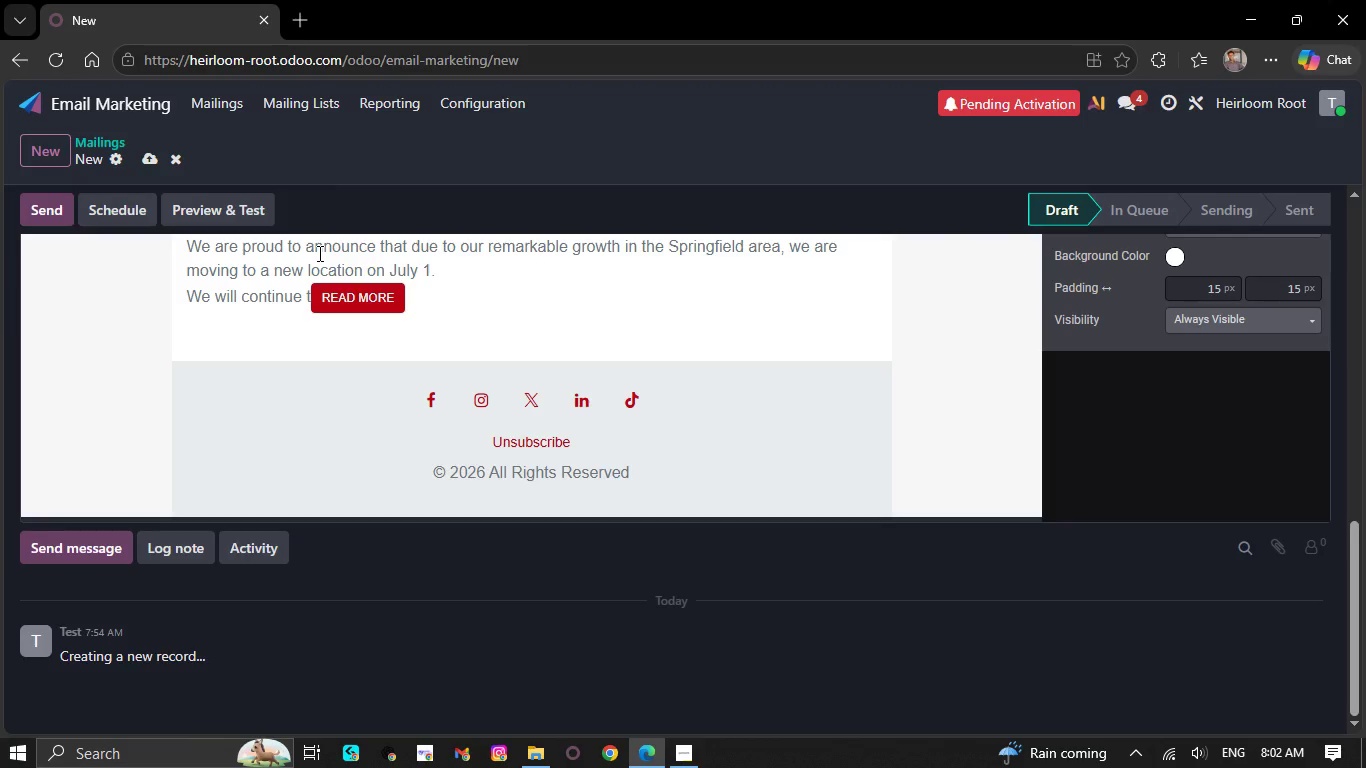 
key(Backspace)
 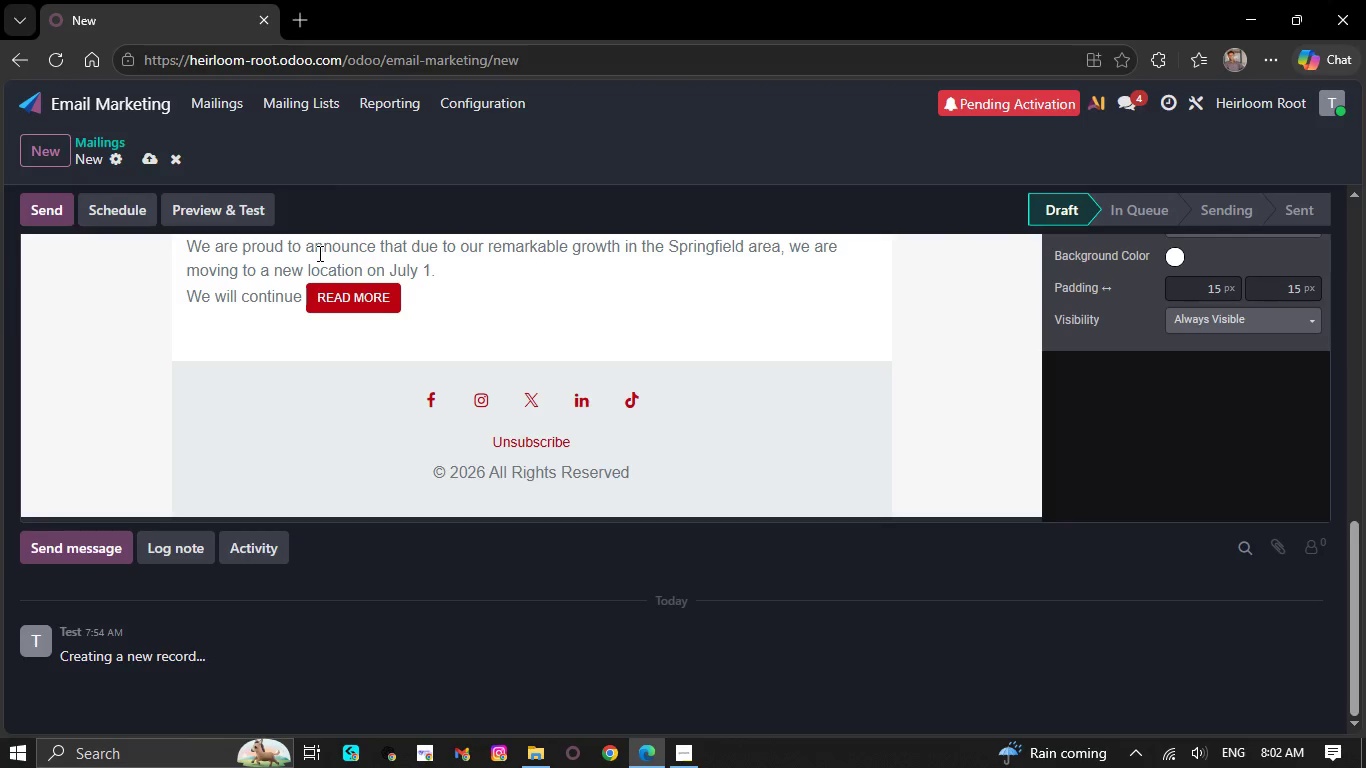 
key(Backspace)
 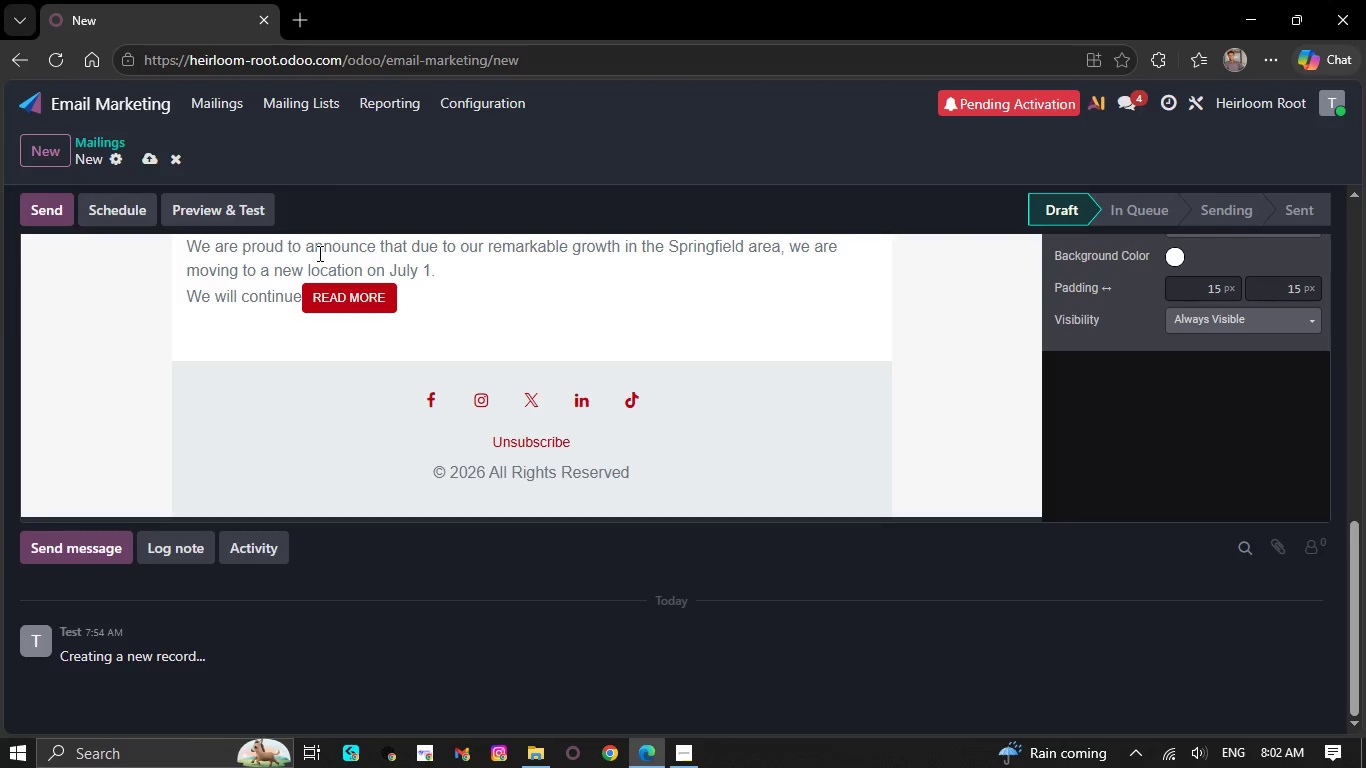 
key(Backspace)
 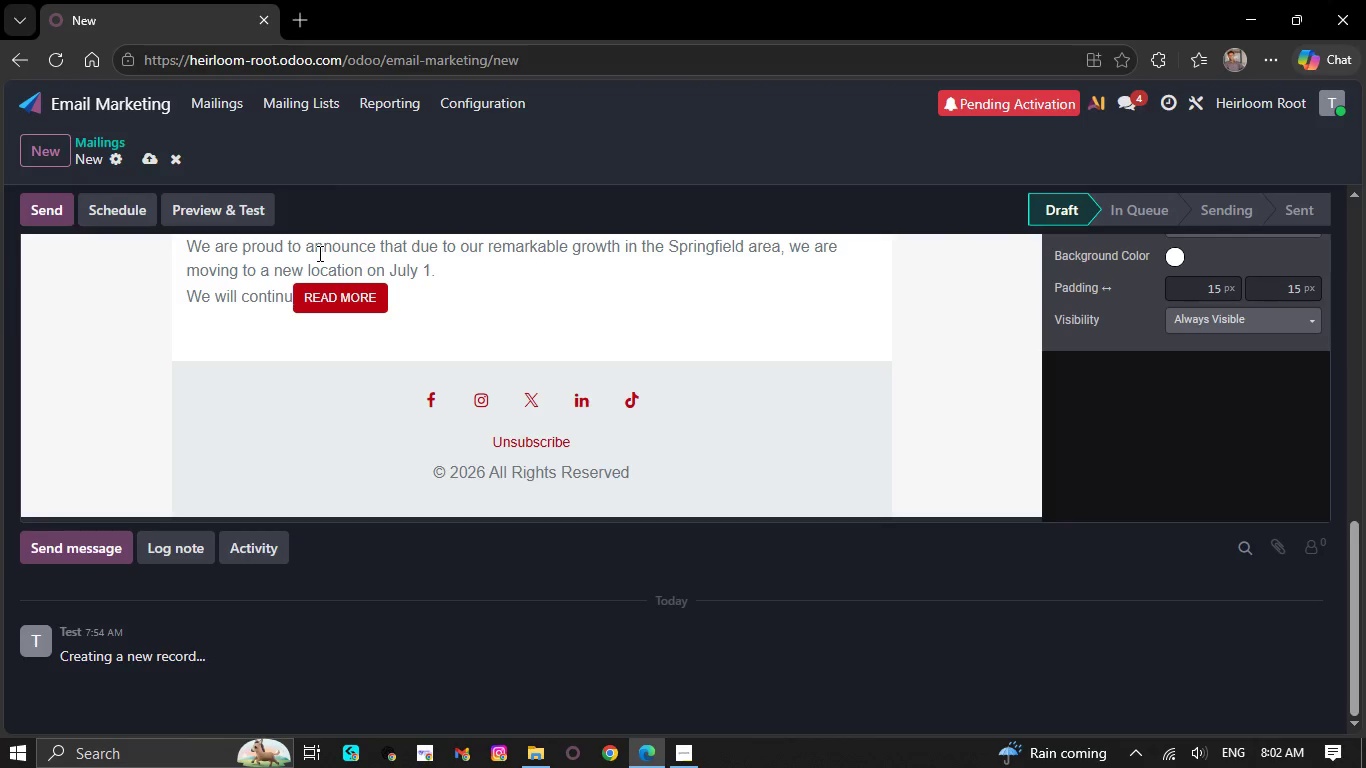 
key(Backspace)
 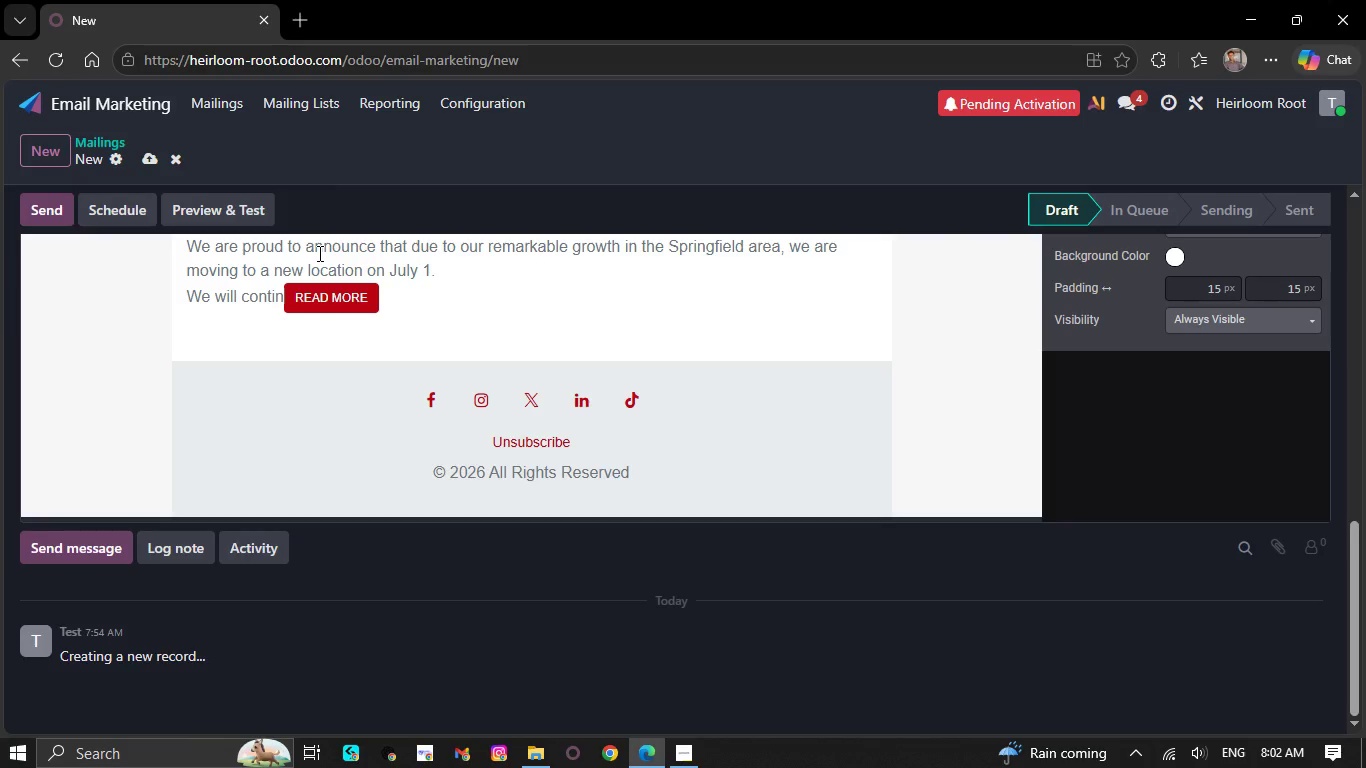 
key(Backspace)
 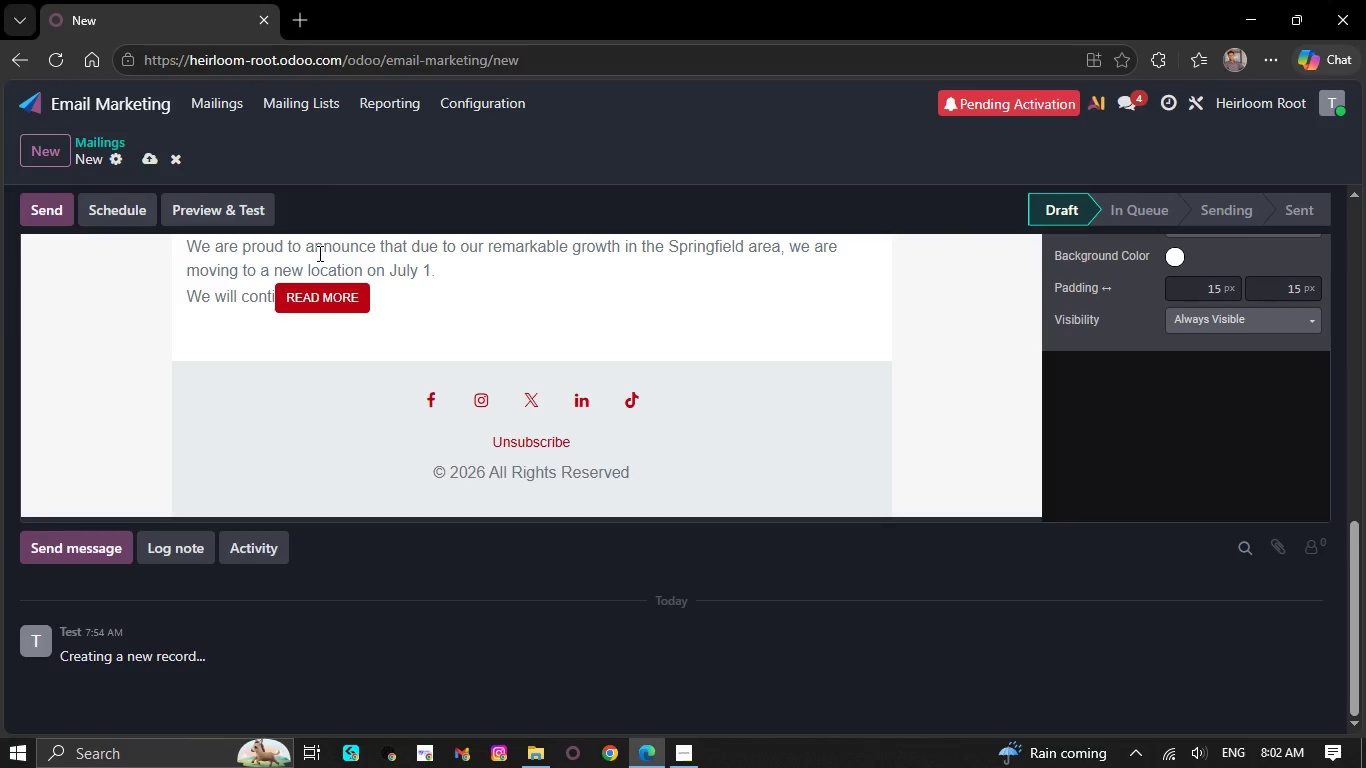 
key(Backspace)
 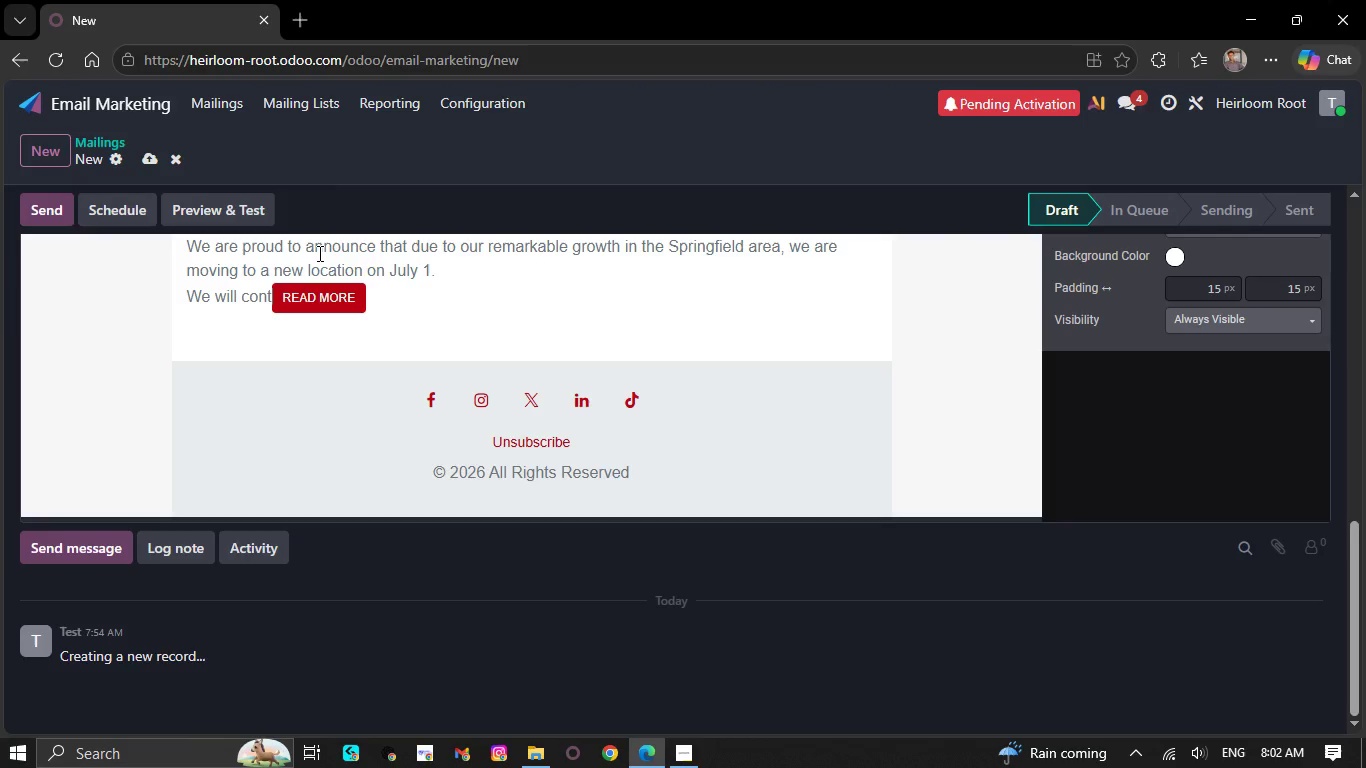 
key(Backspace)
 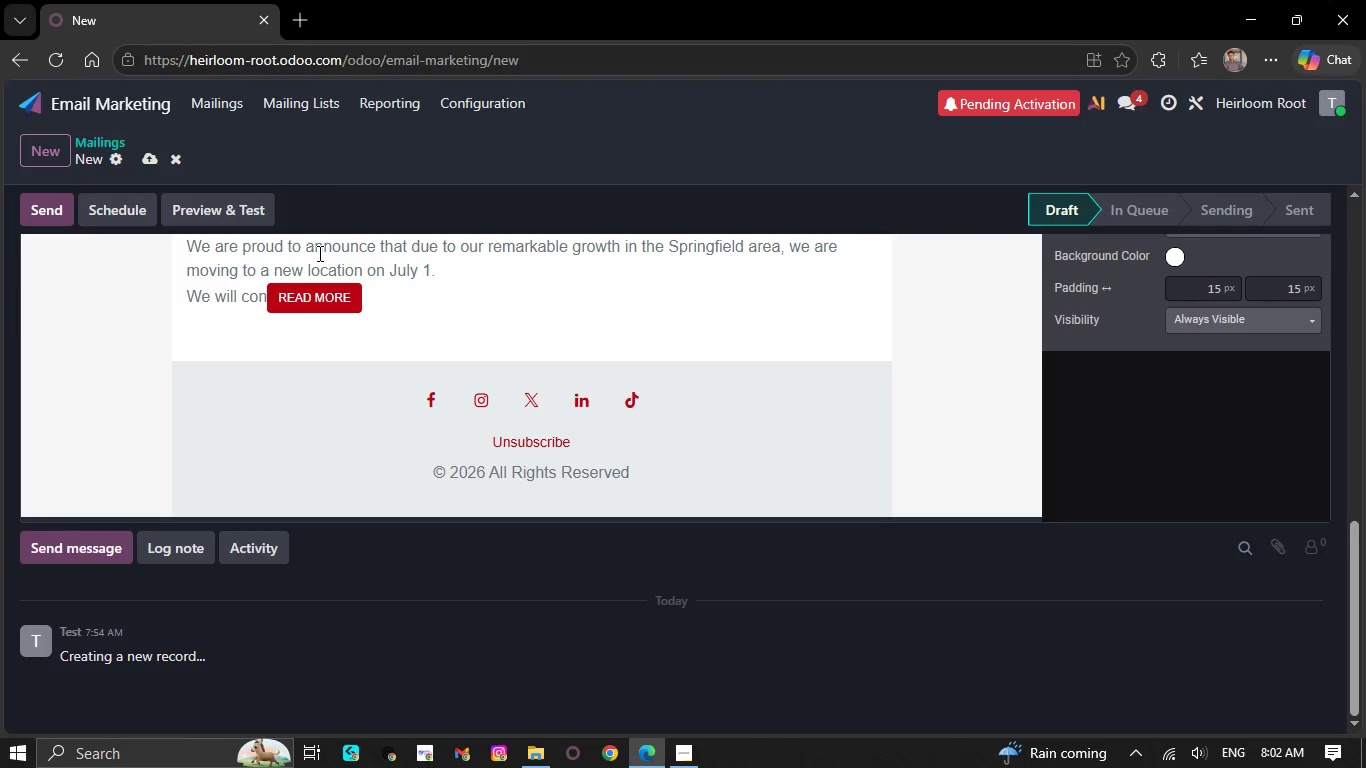 
key(Backspace)
 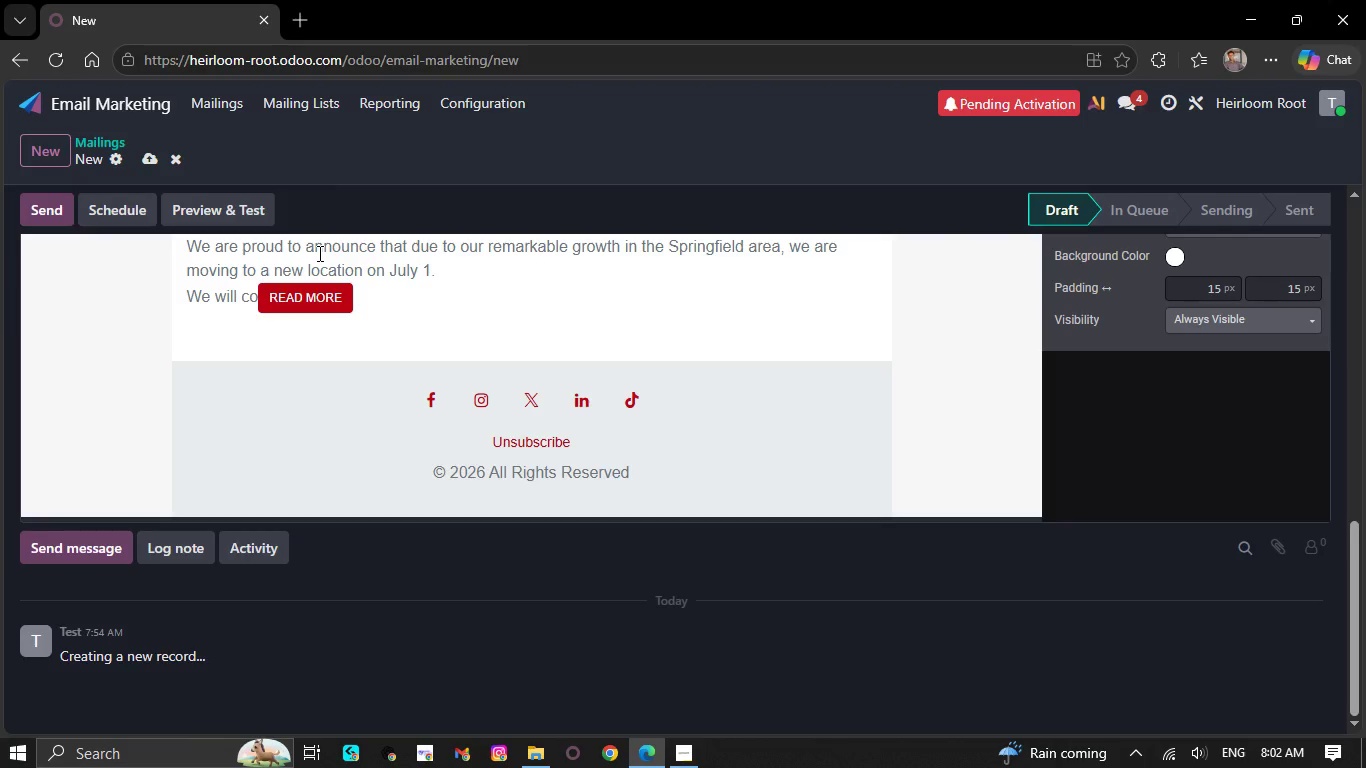 
key(Backspace)
 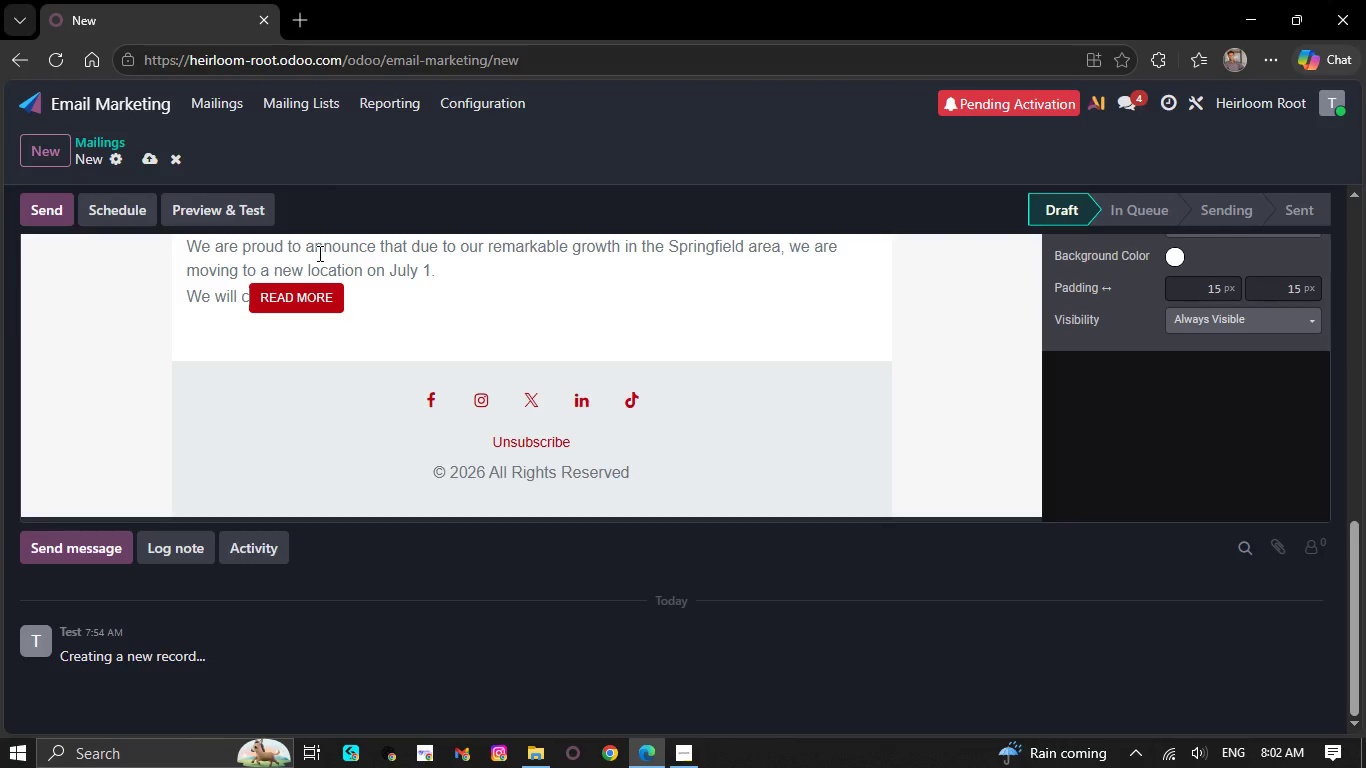 
key(Backspace)
 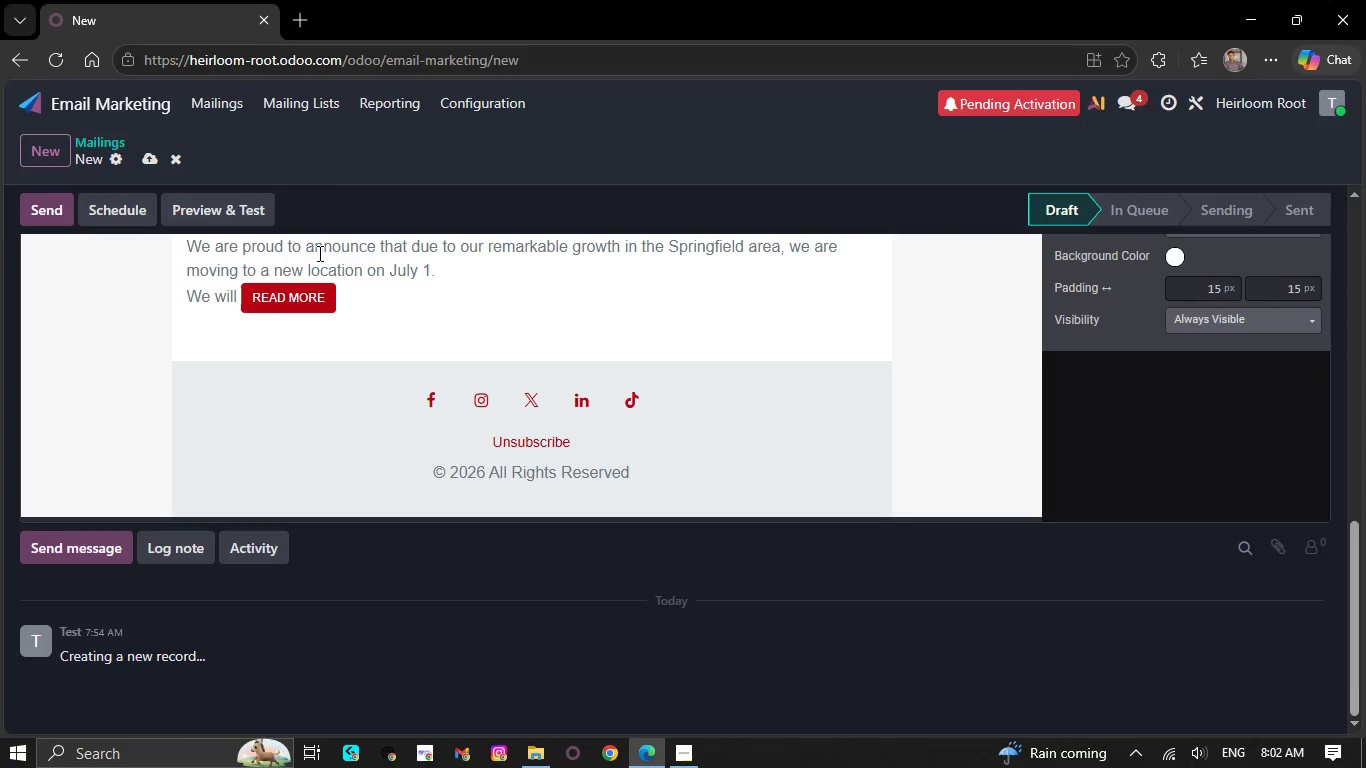 
key(Backspace)
 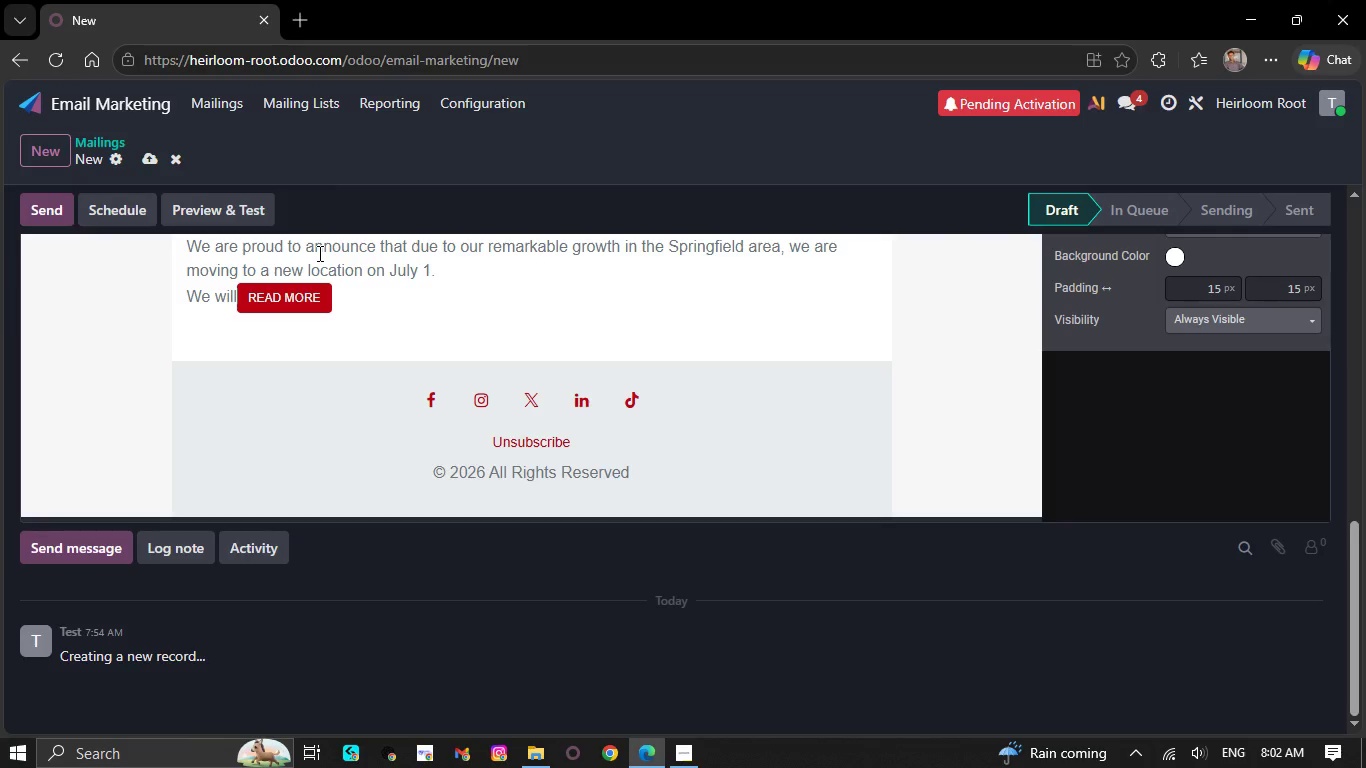 
key(Backspace)
 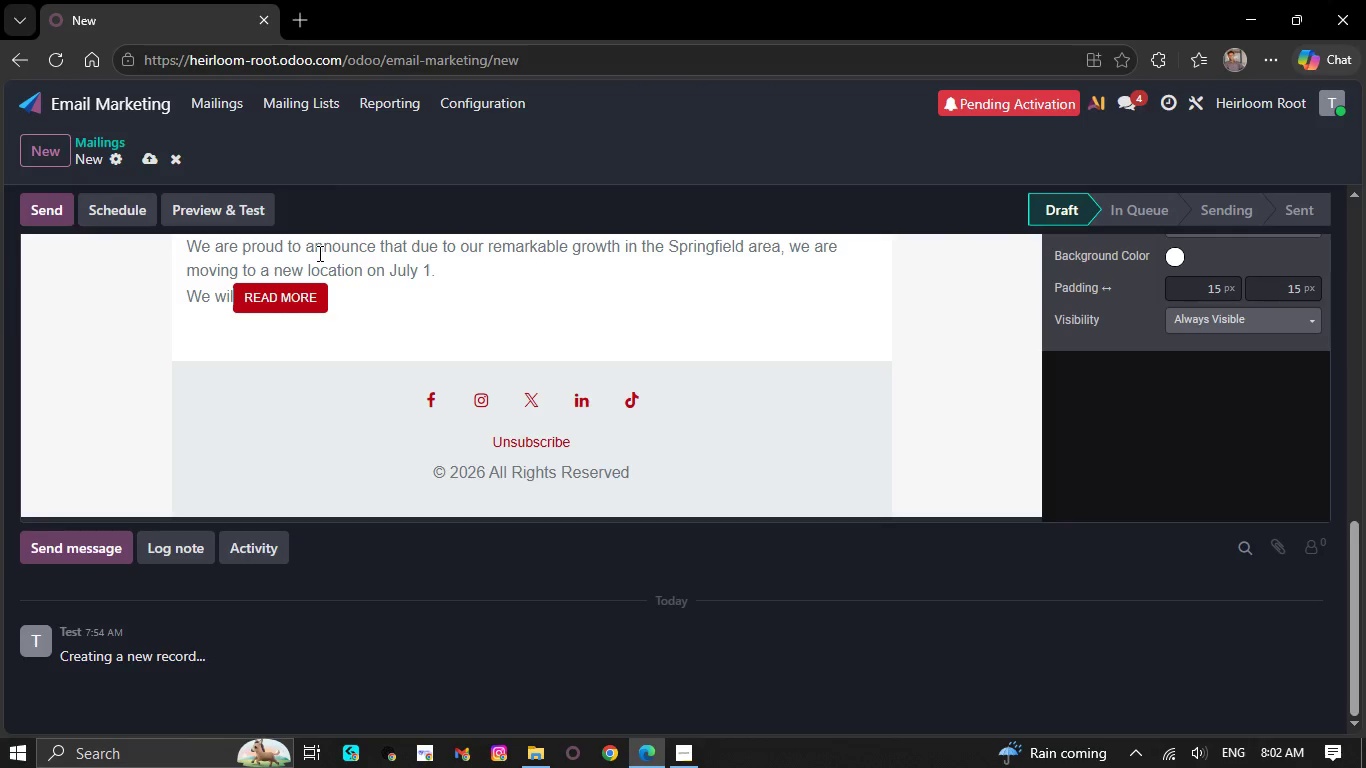 
key(Backspace)
 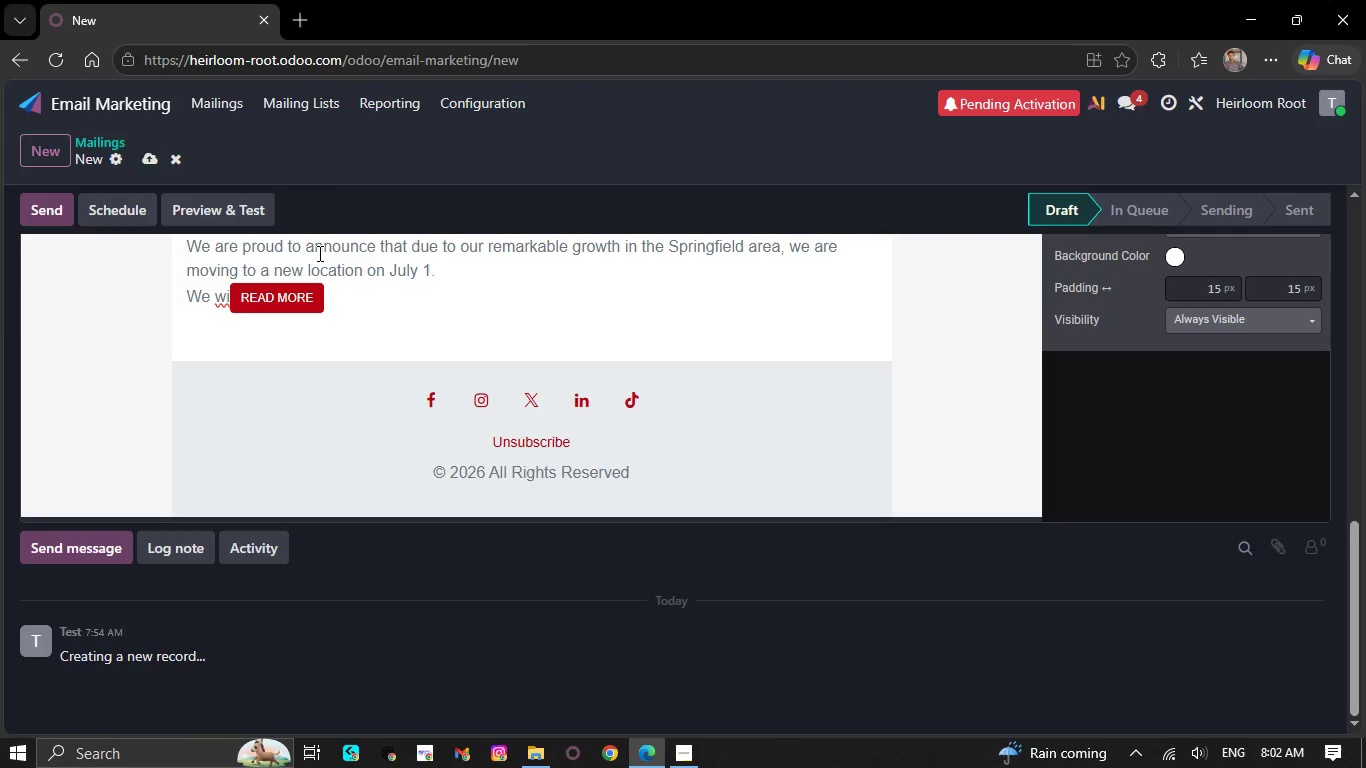 
key(Backspace)
 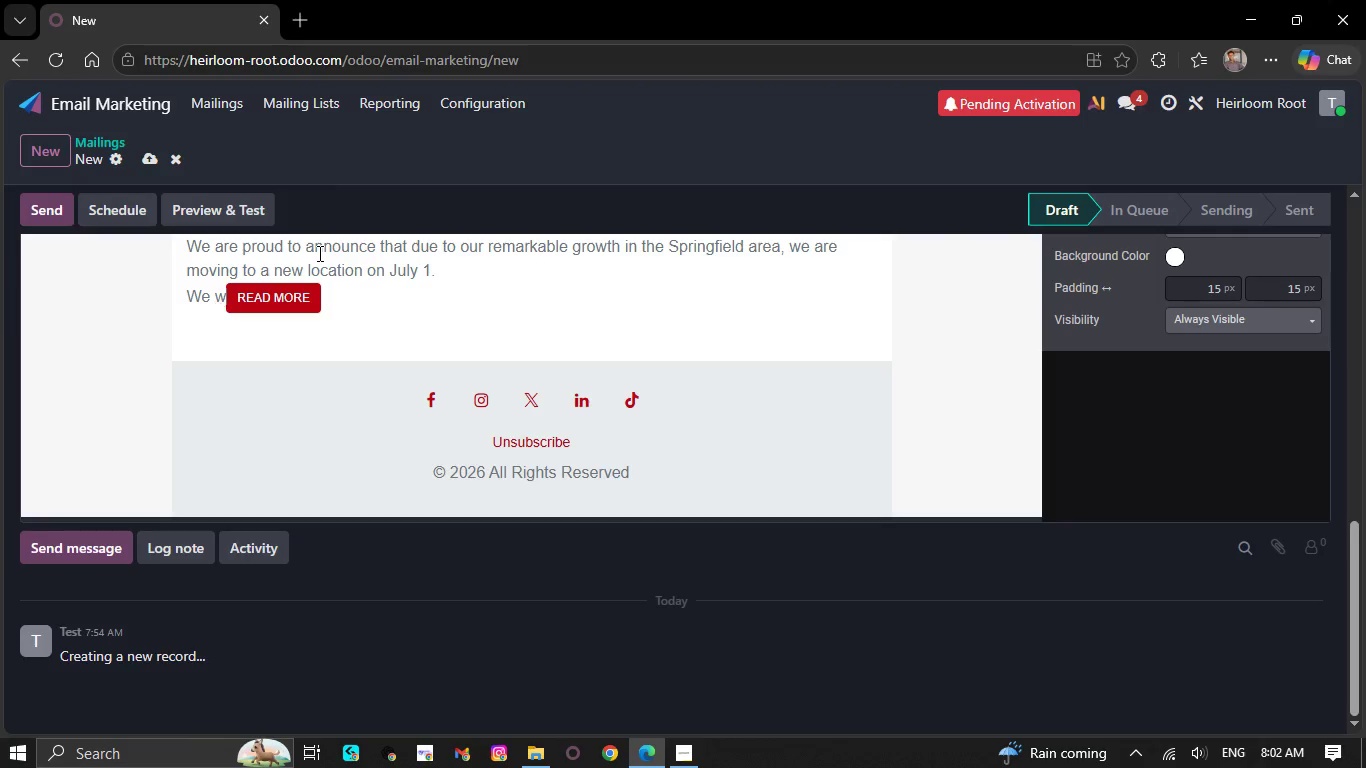 
key(Backspace)
 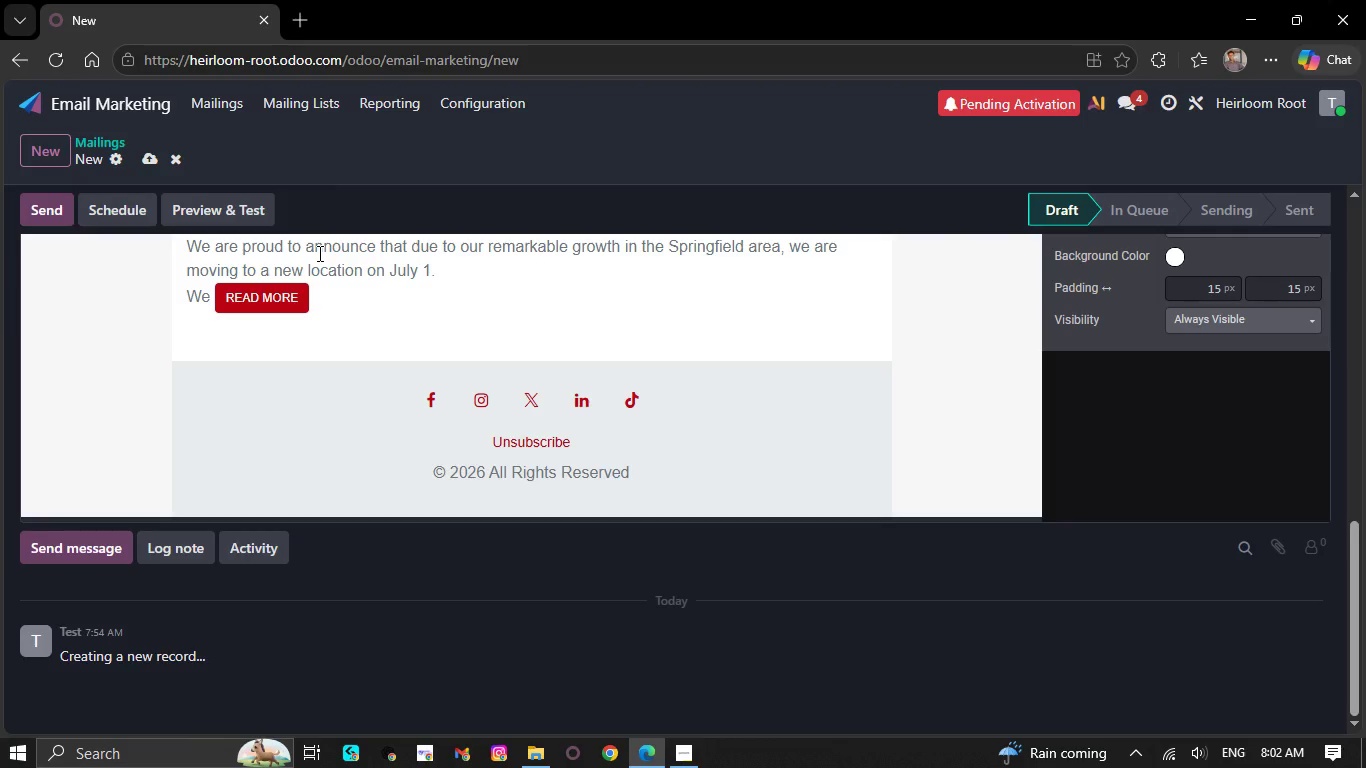 
key(Backspace)
 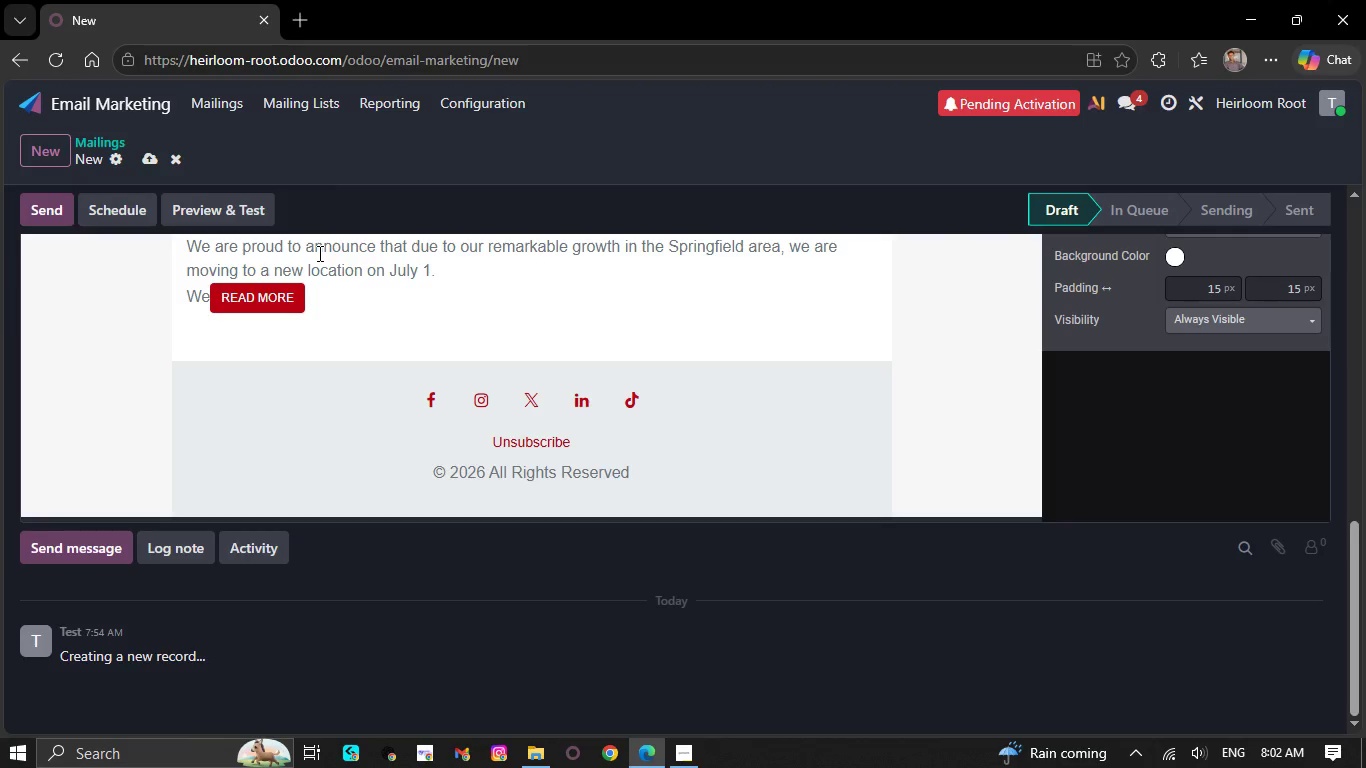 
key(Backspace)
 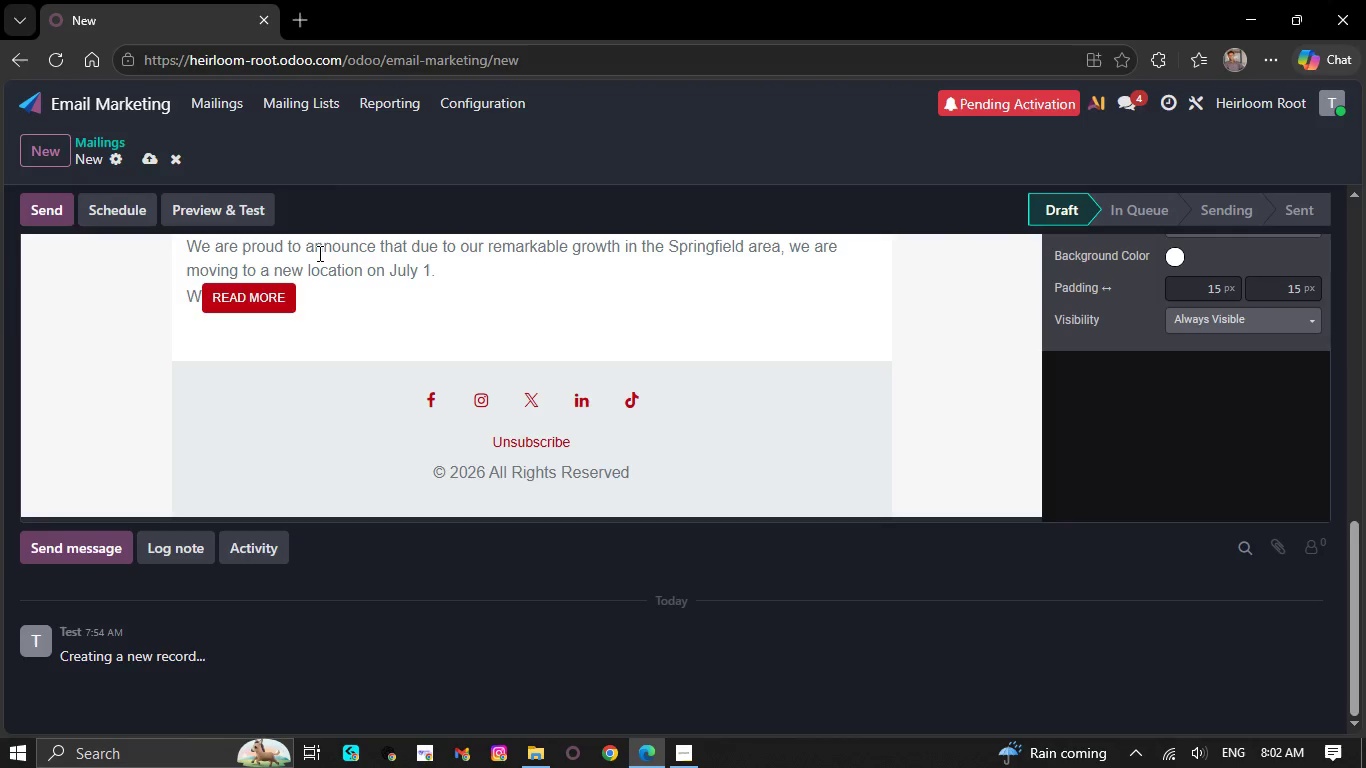 
key(Backspace)
 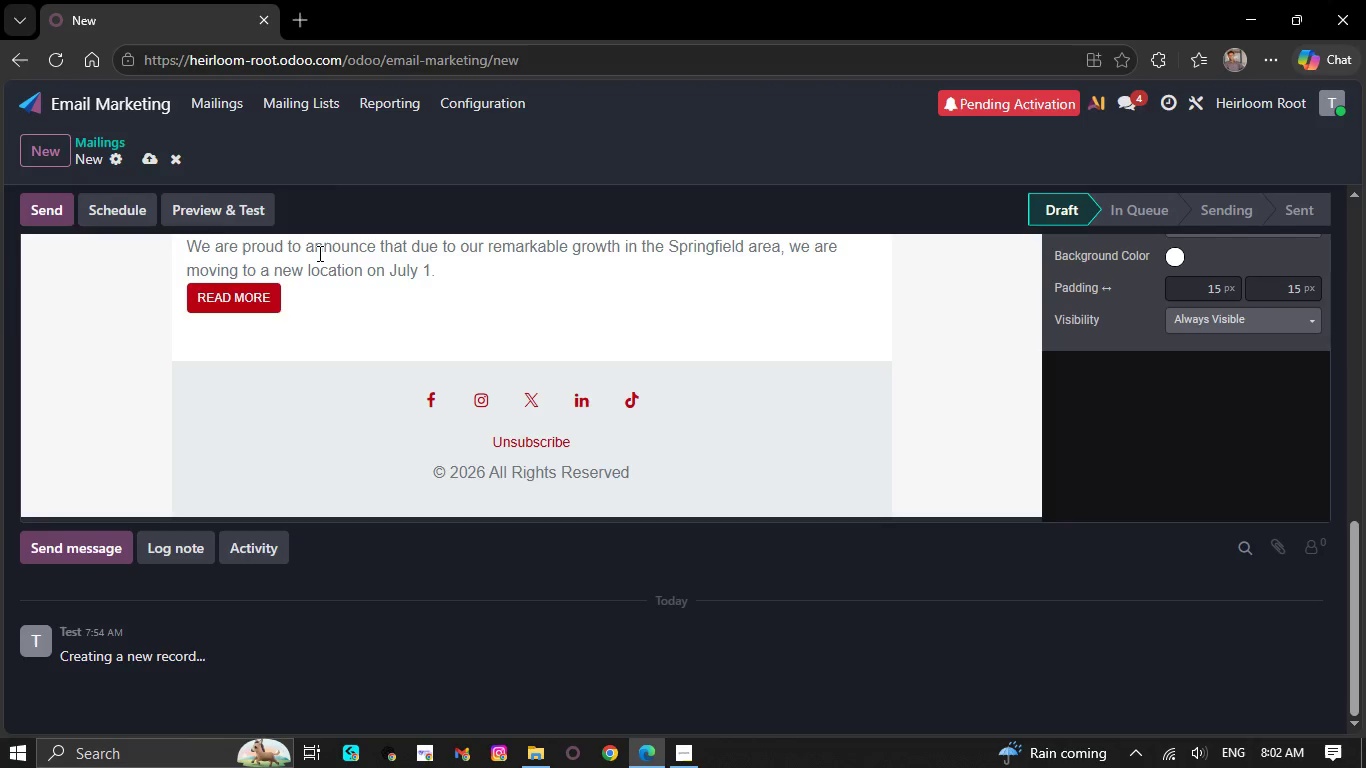 
key(Backspace)
 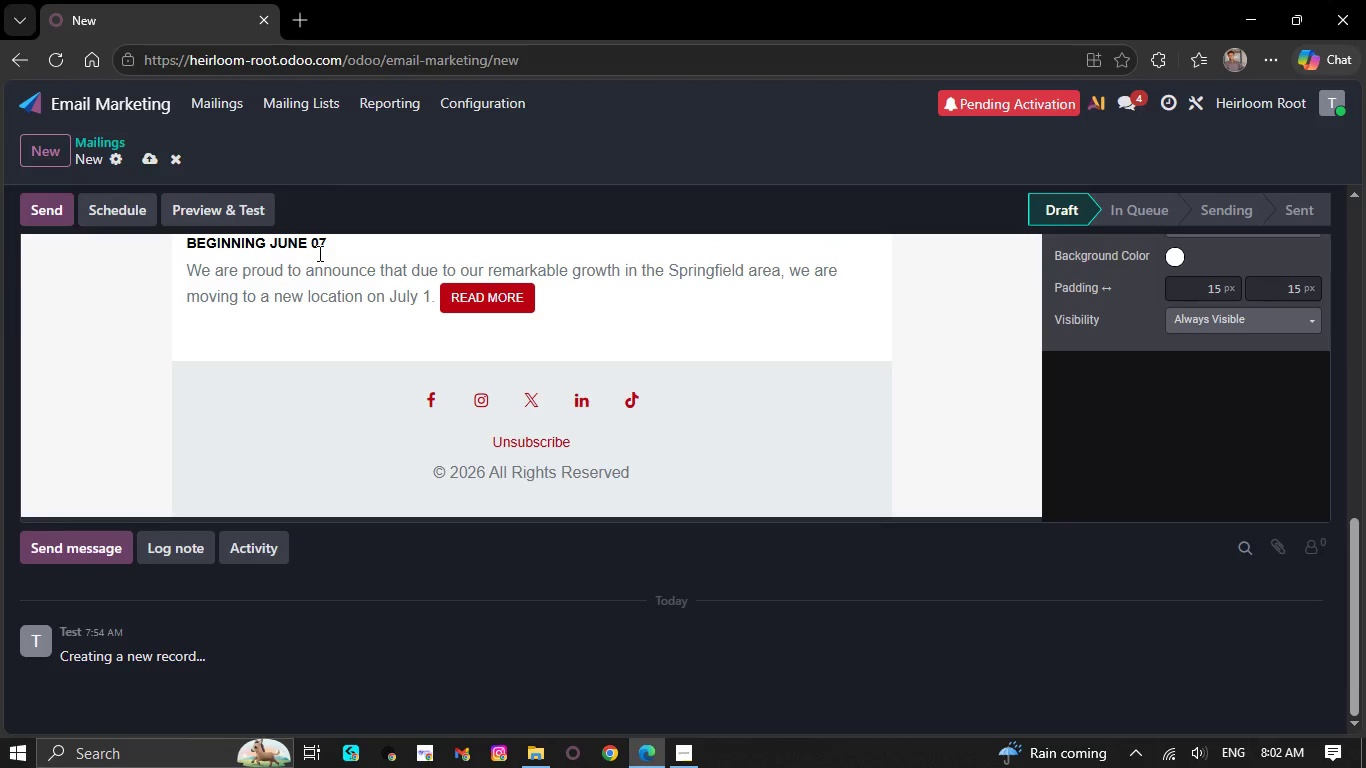 
key(Backspace)
 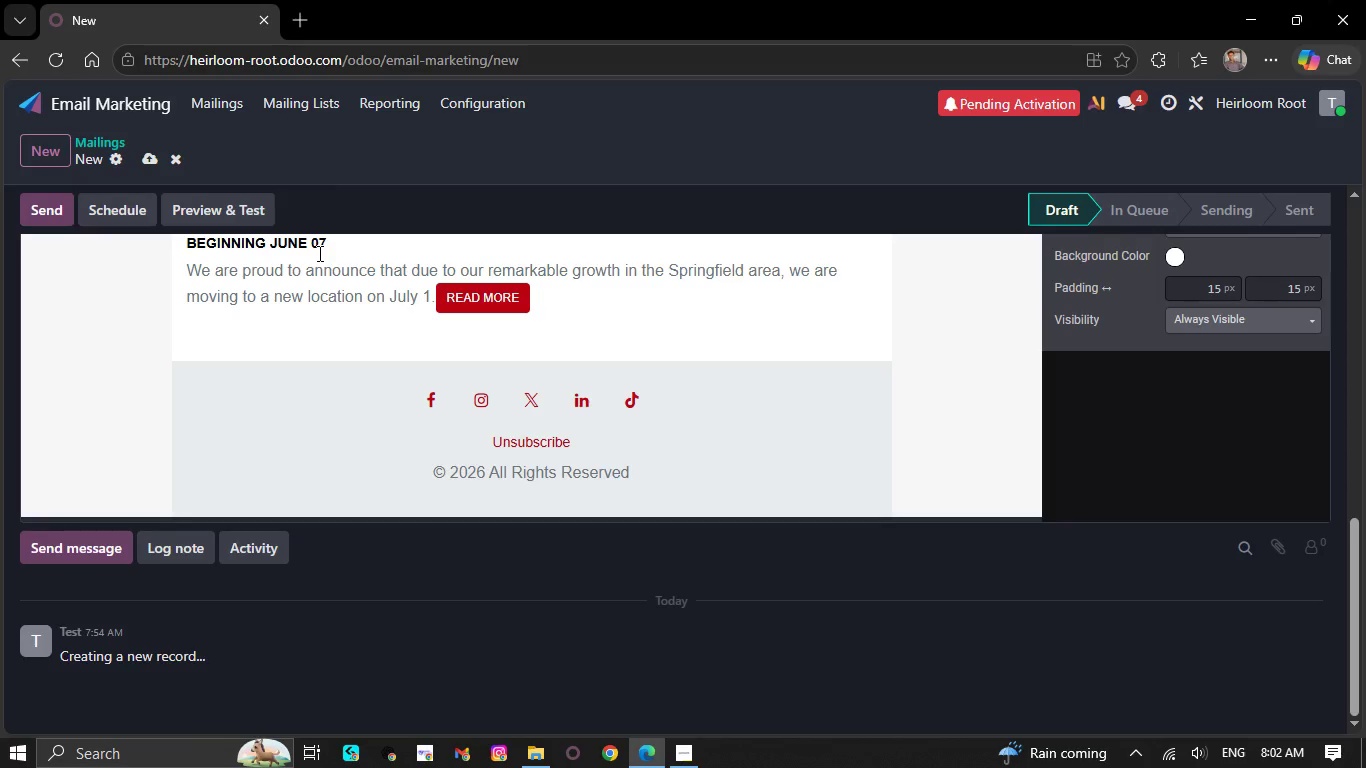 
key(Backspace)
 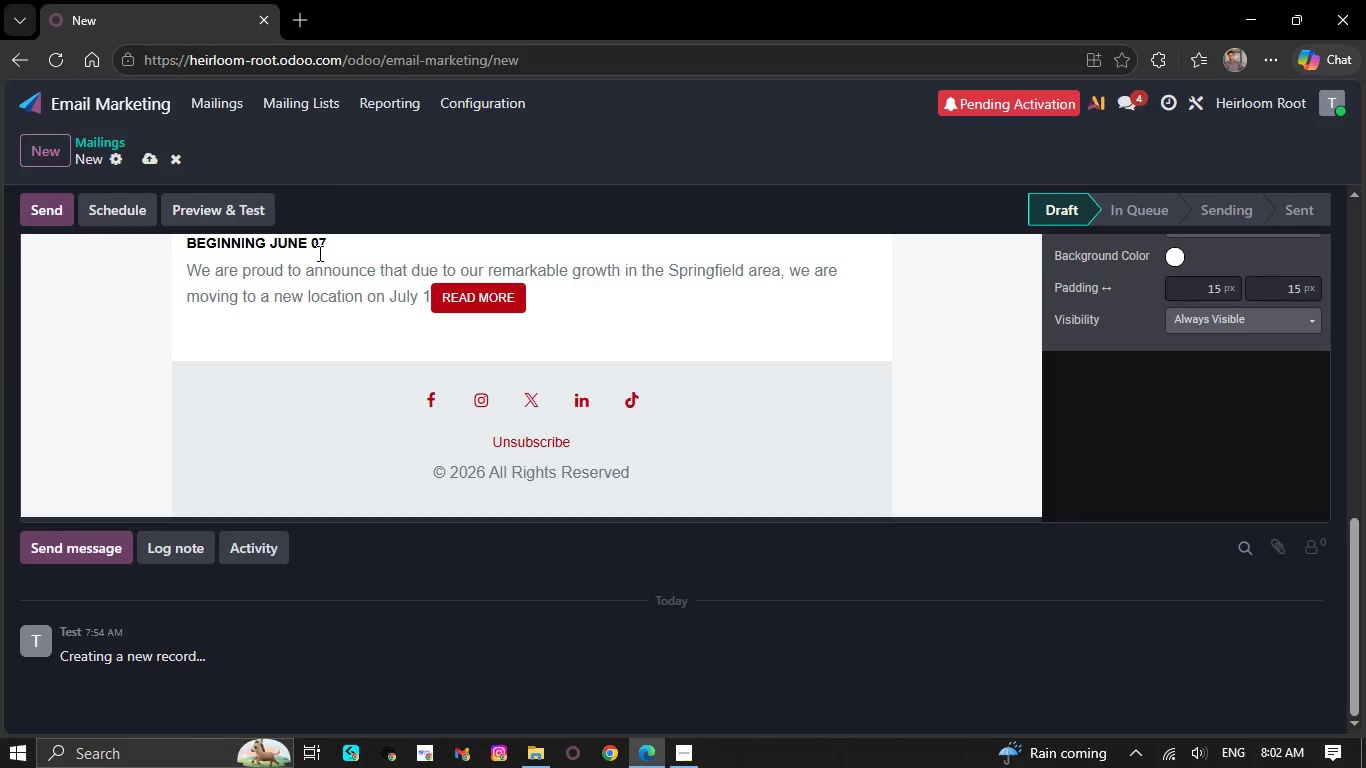 
key(Backspace)
 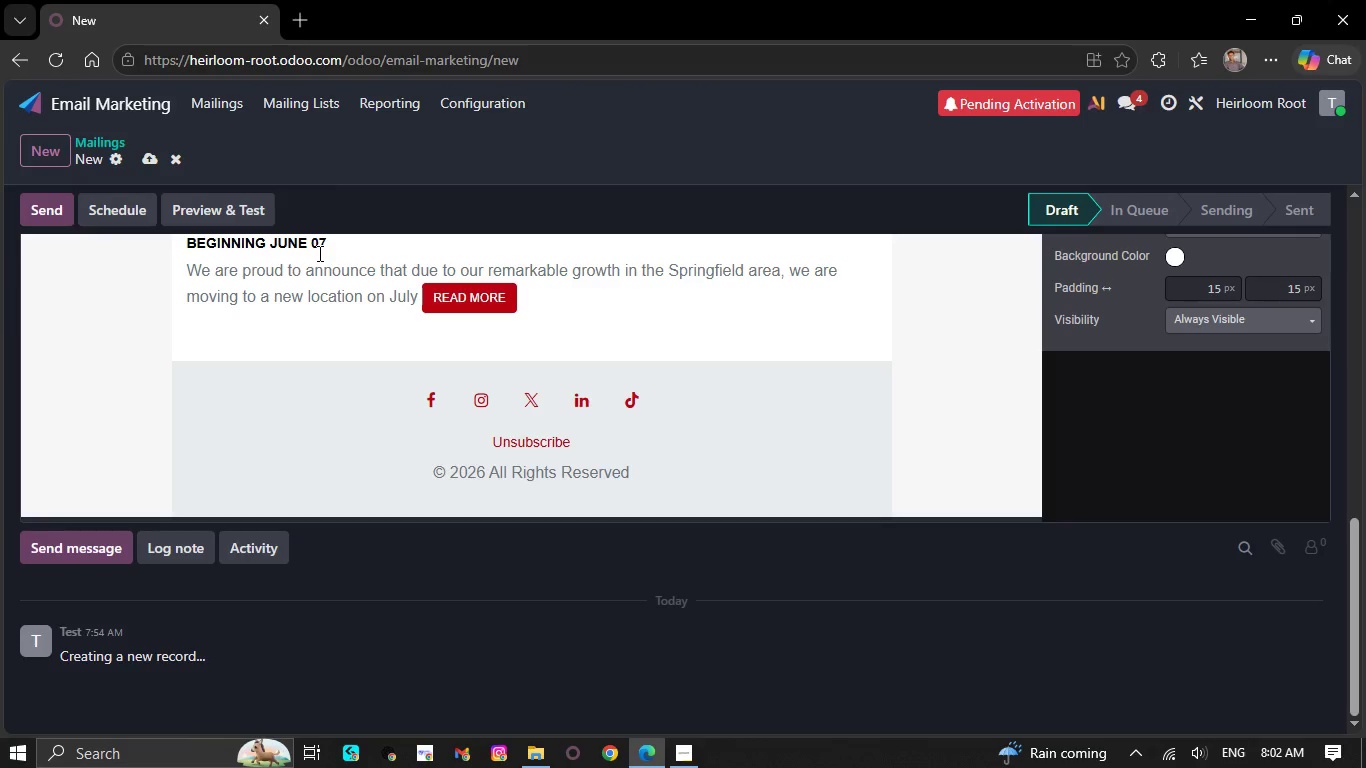 
key(Backspace)
 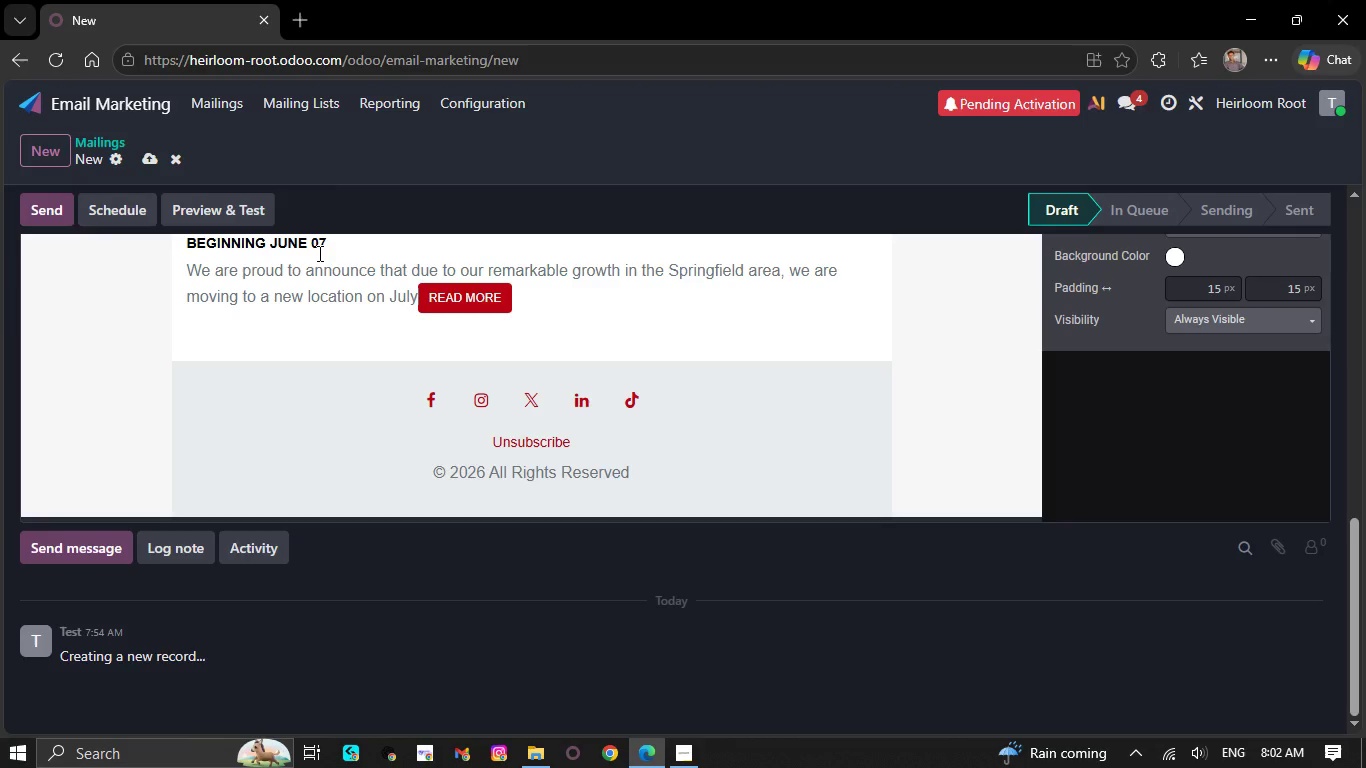 
key(Backspace)
 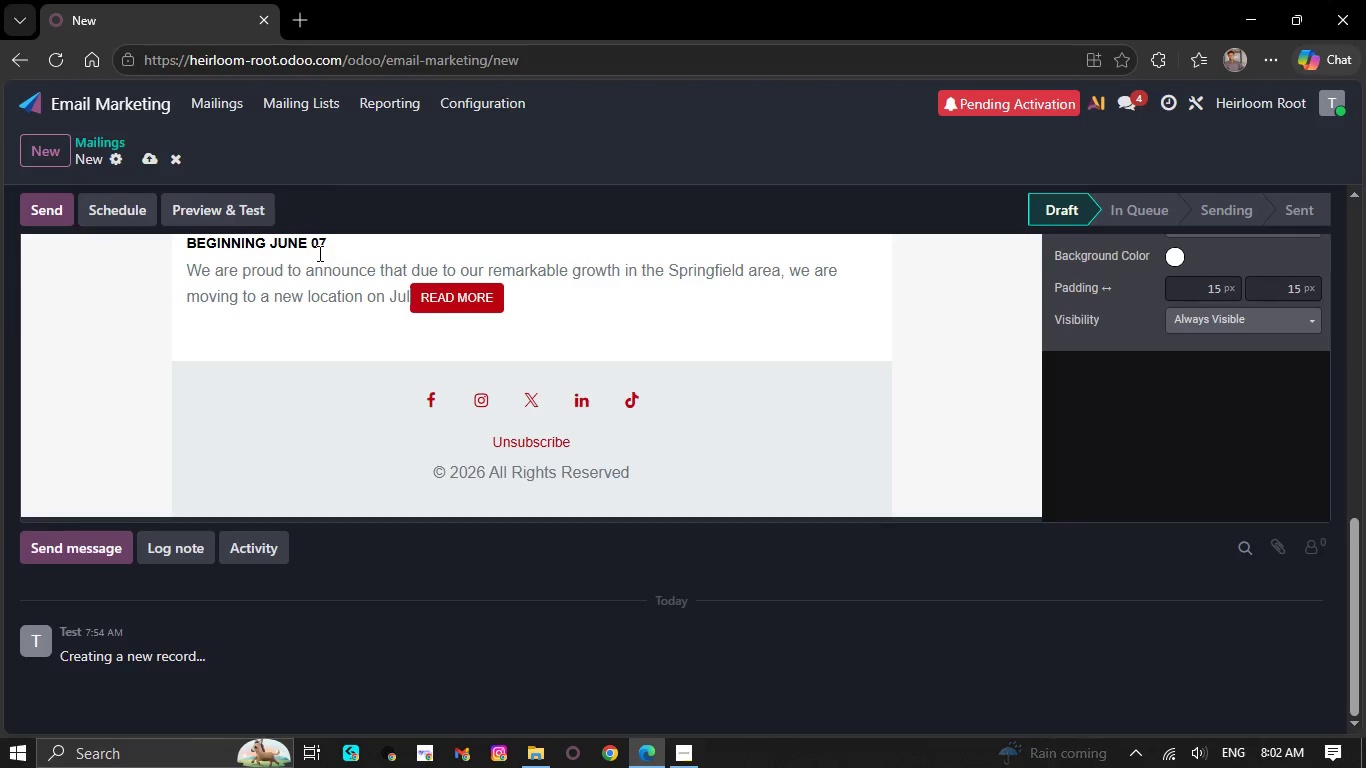 
key(Backspace)
 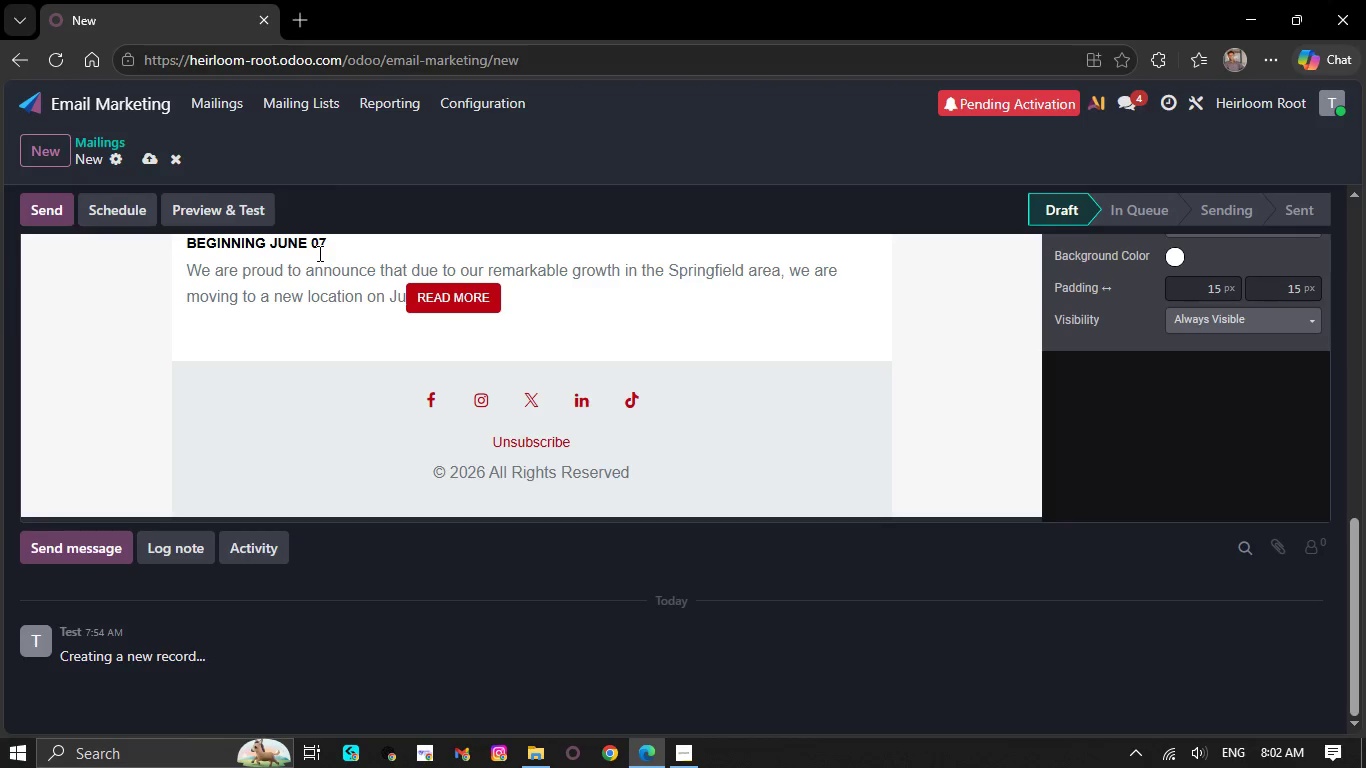 
key(Backspace)
 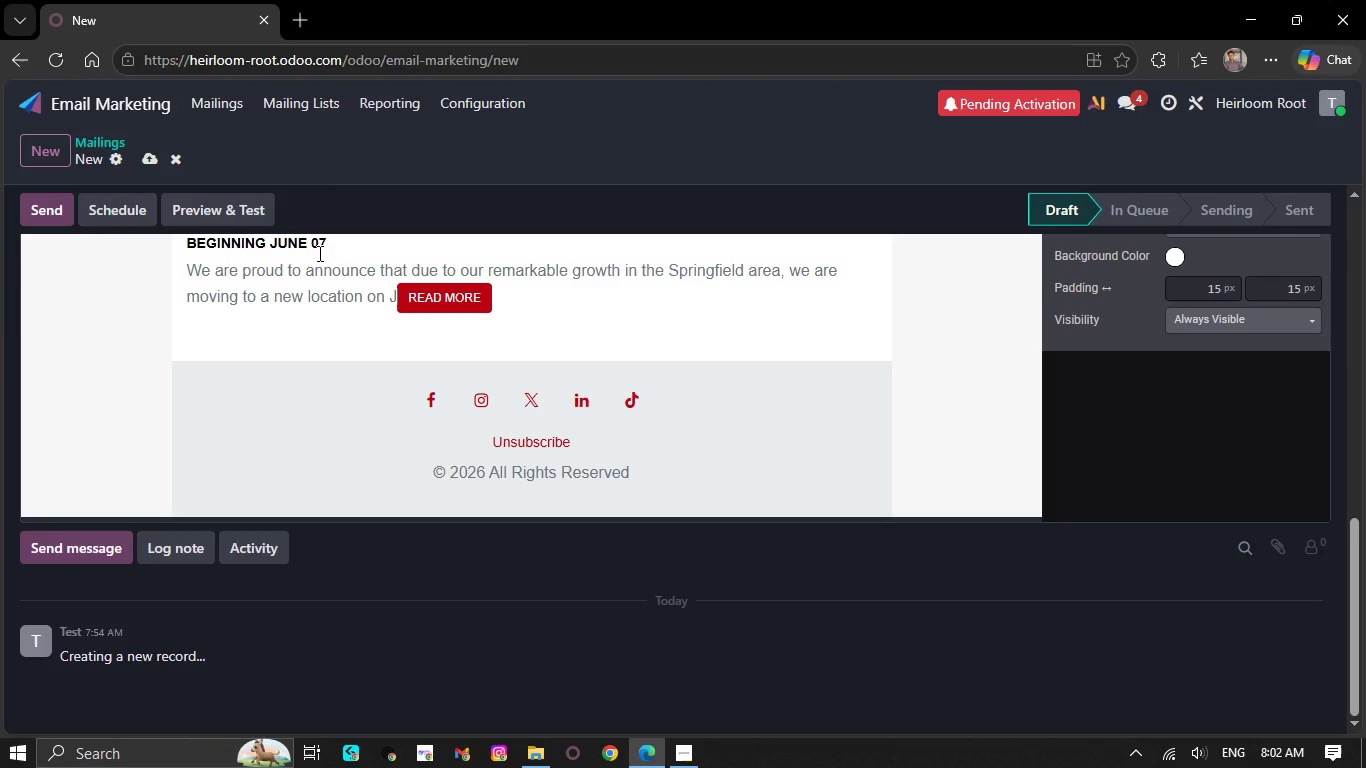 
key(Backspace)
 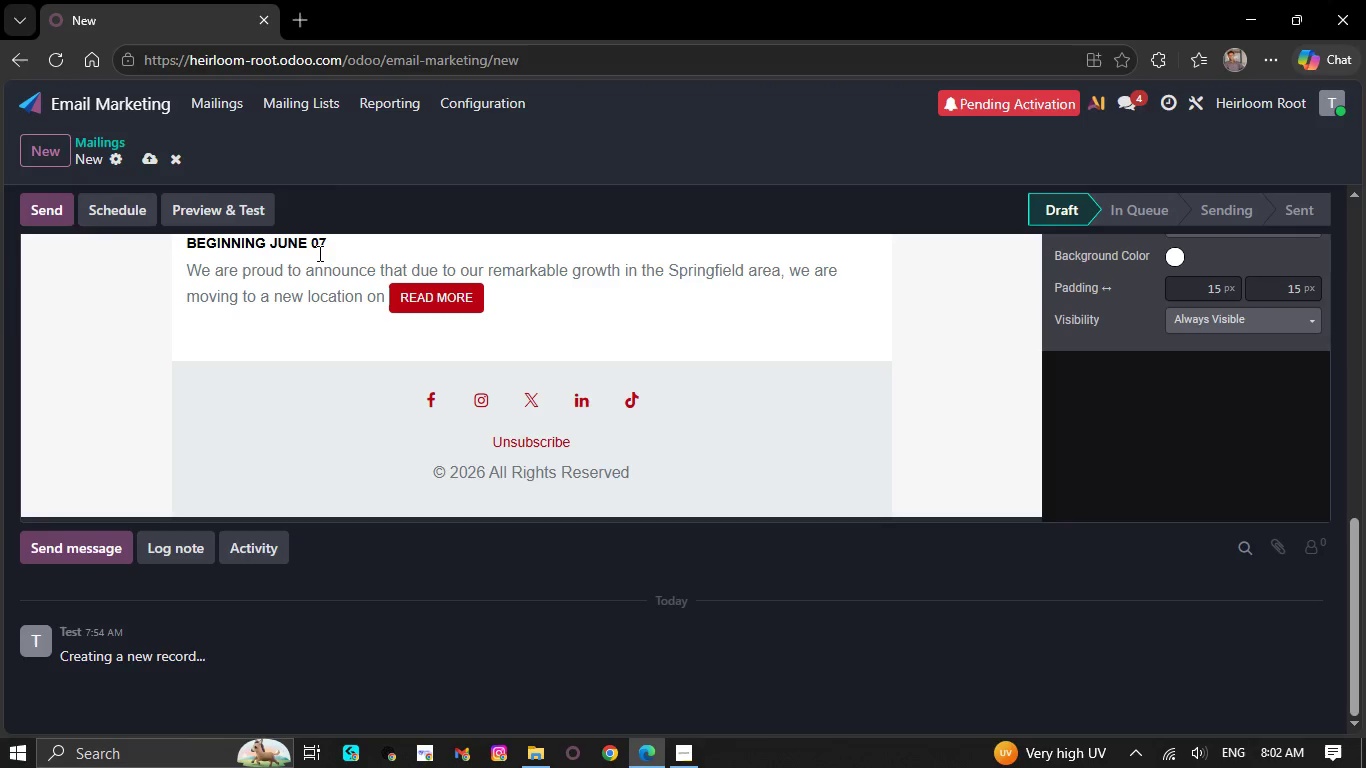 
key(Backspace)
 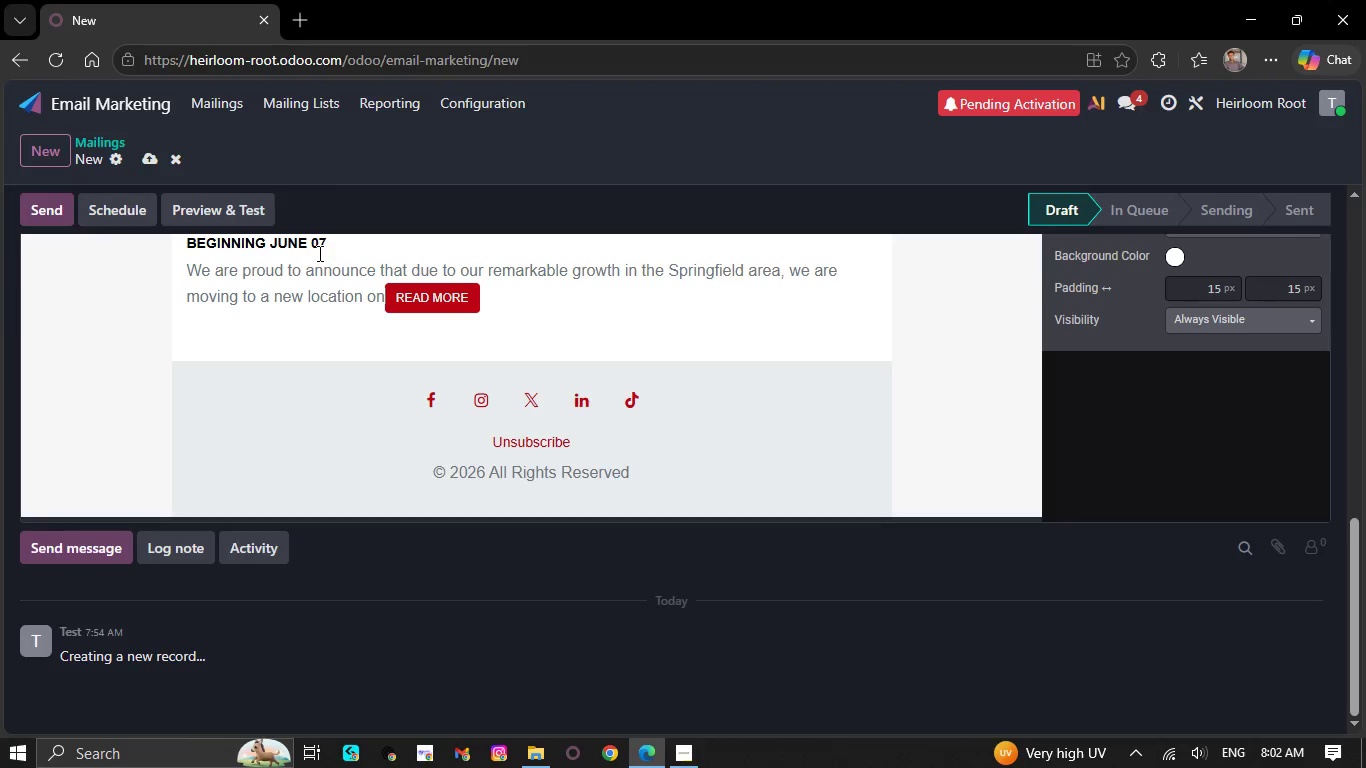 
key(Backspace)
 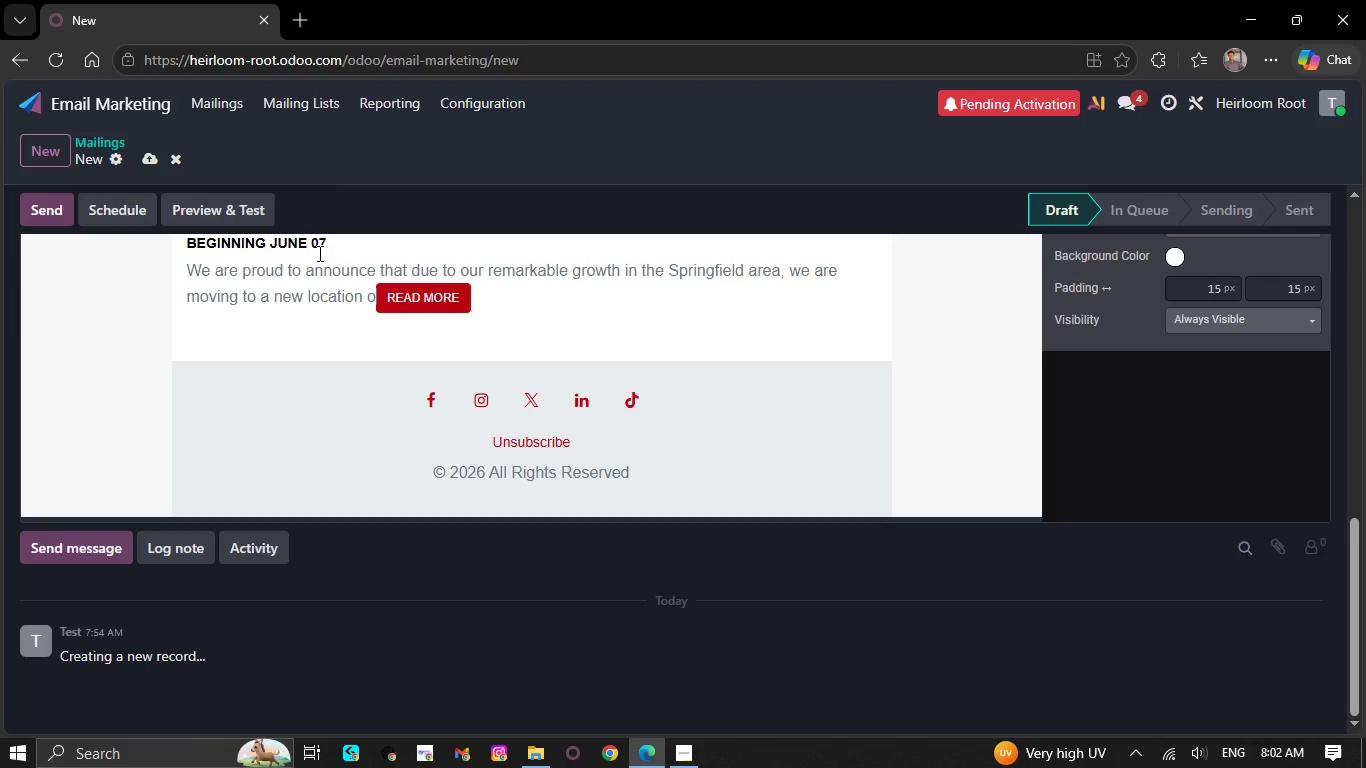 
key(Backspace)
 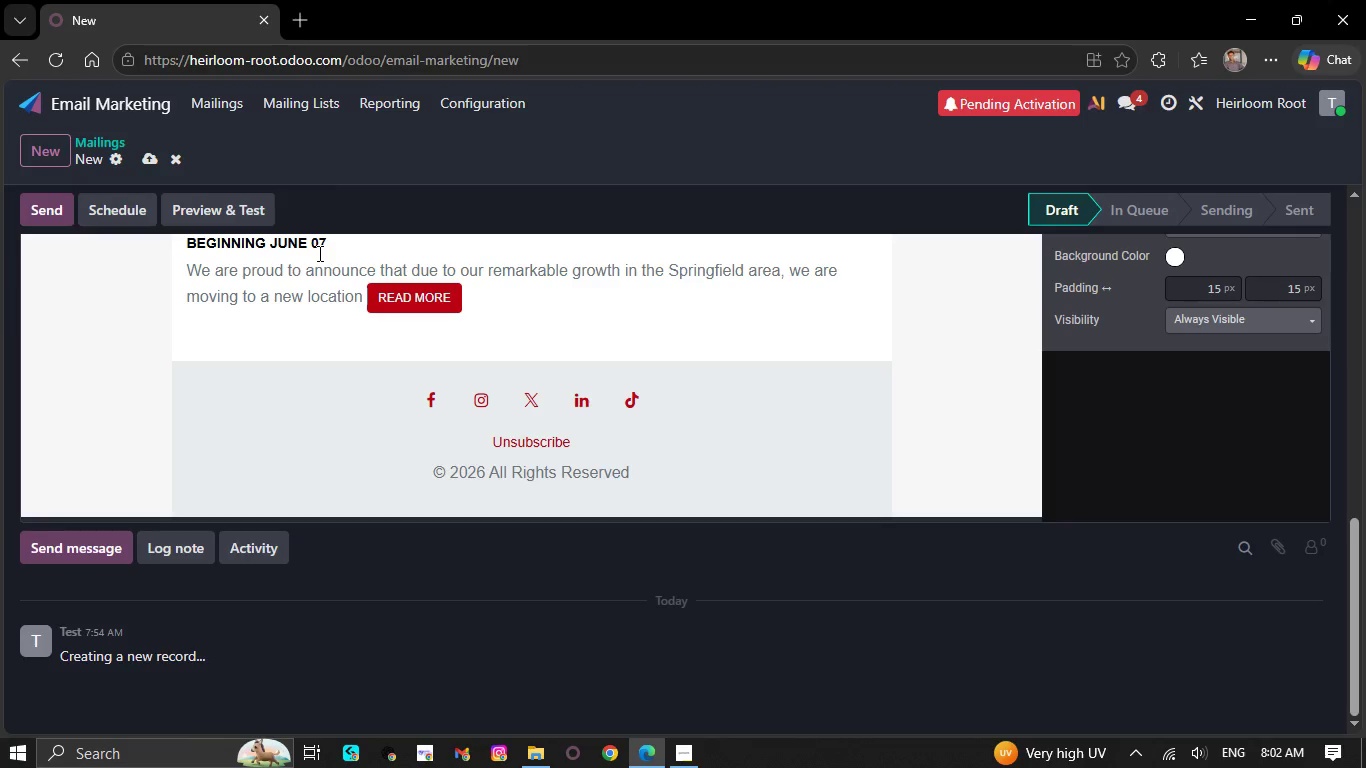 
key(Backspace)
 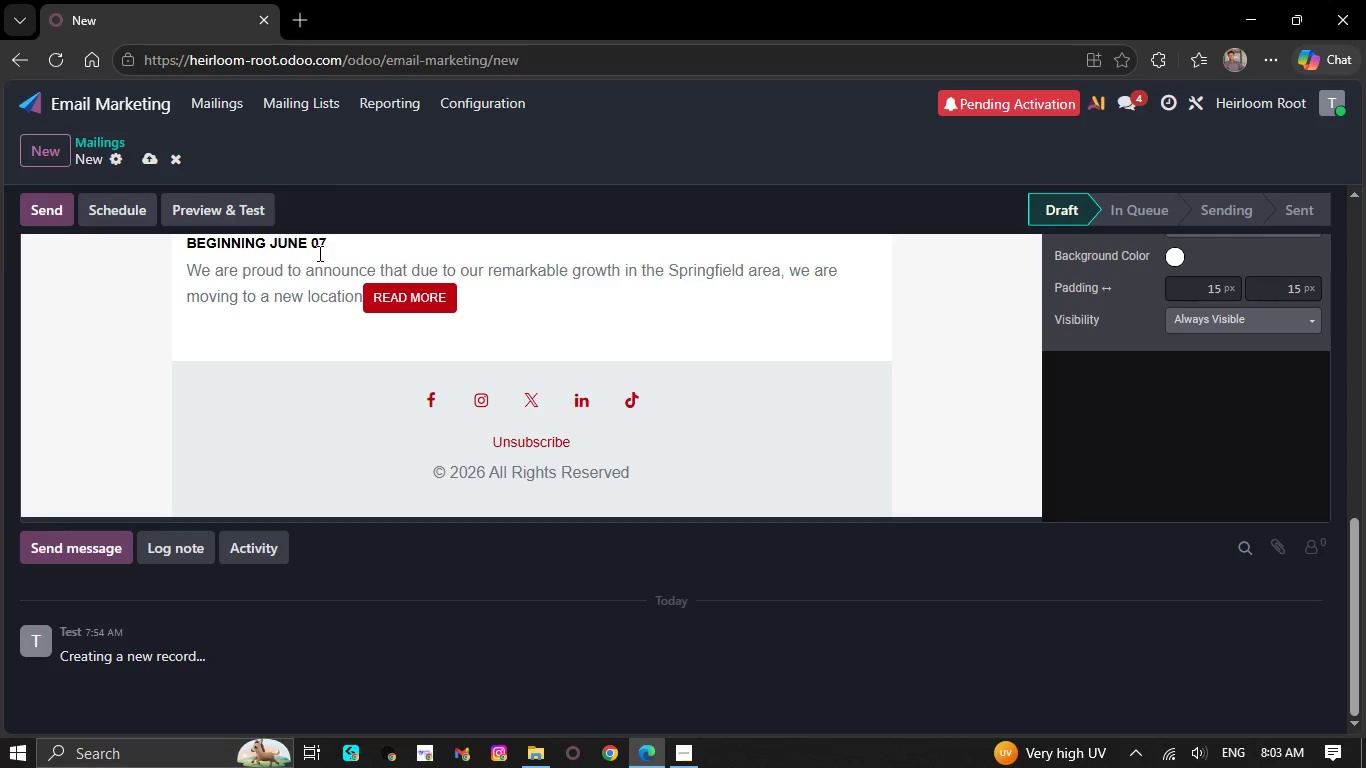 
key(Backspace)
 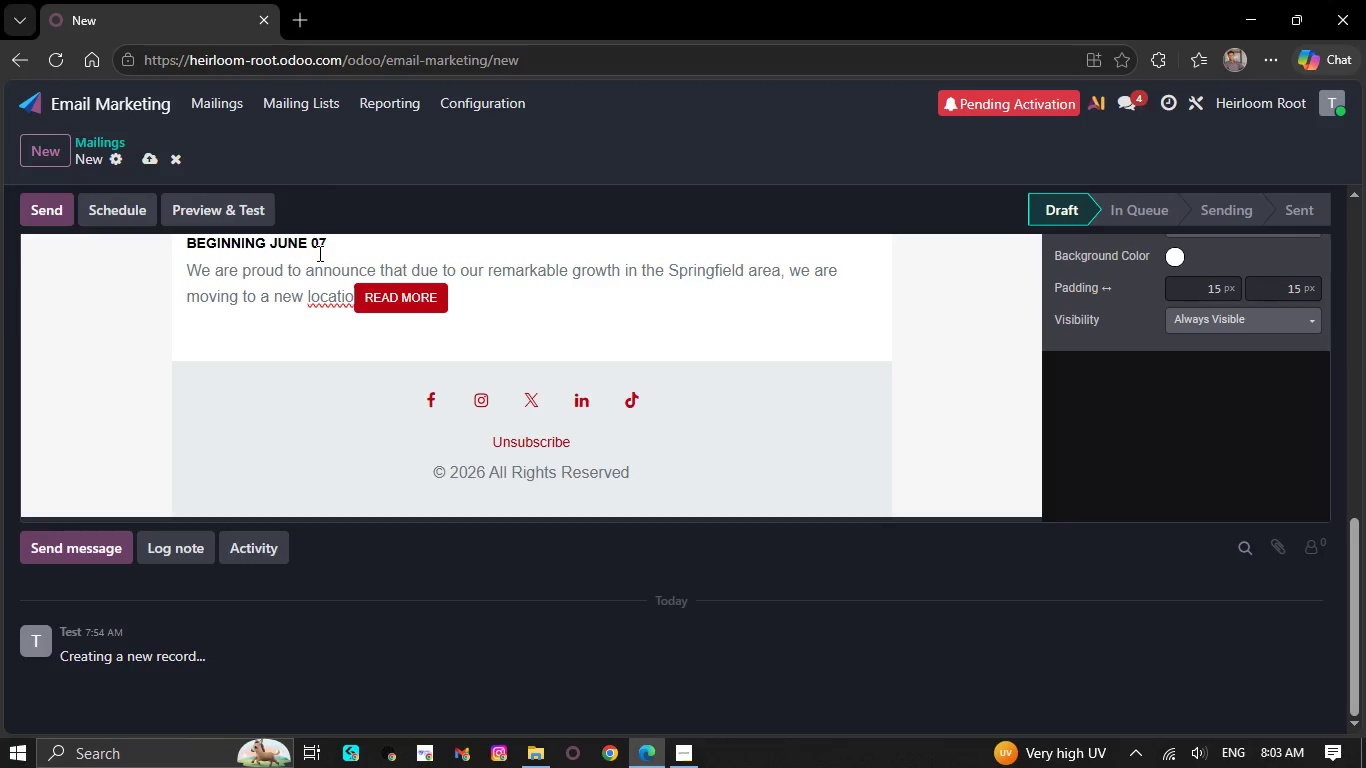 
key(Backspace)
 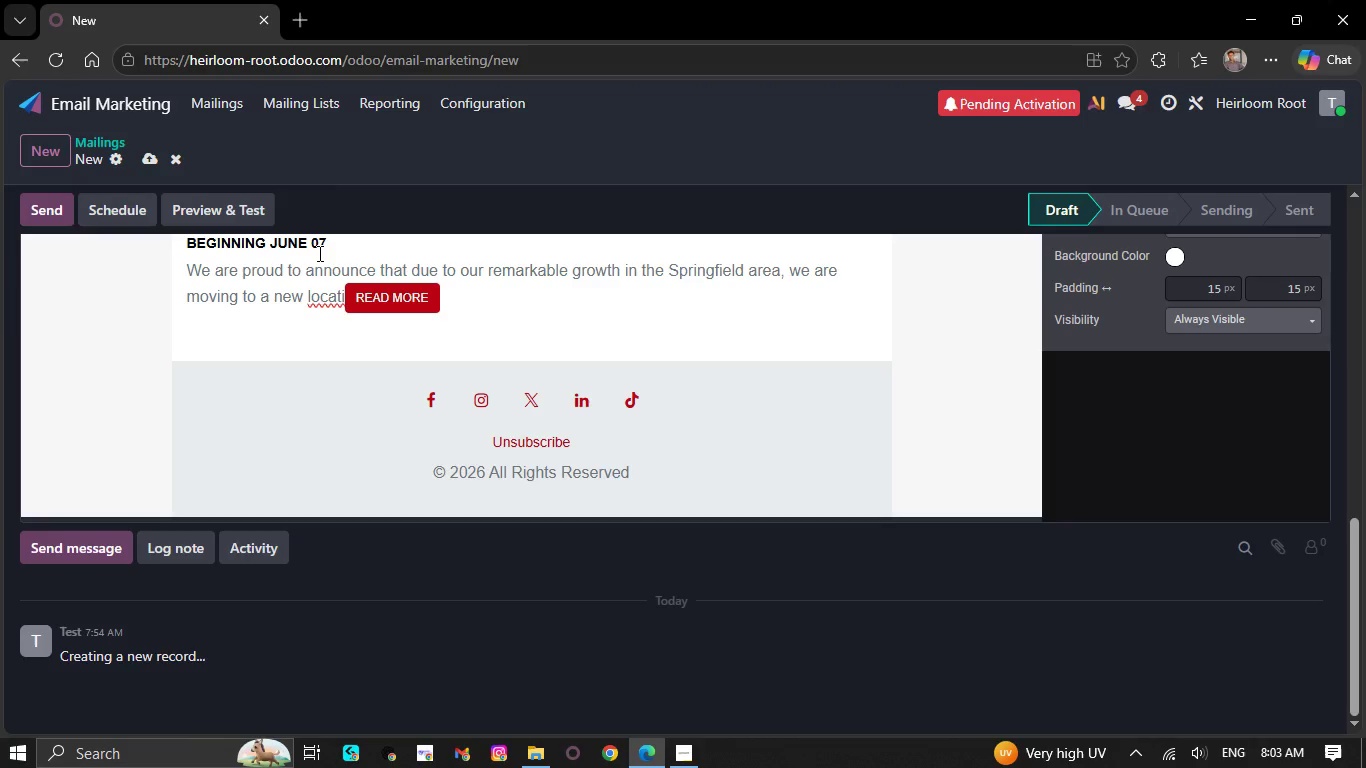 
key(Backspace)
 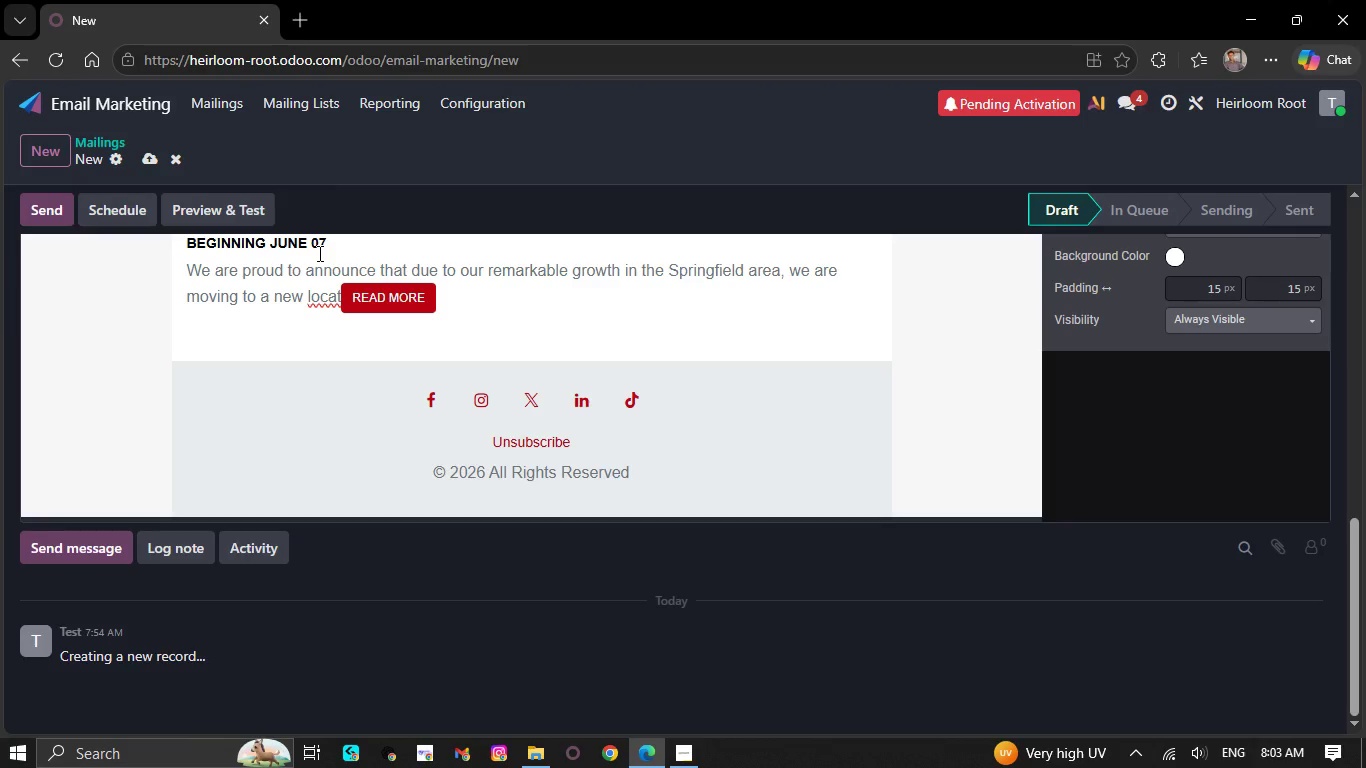 
key(Backspace)
 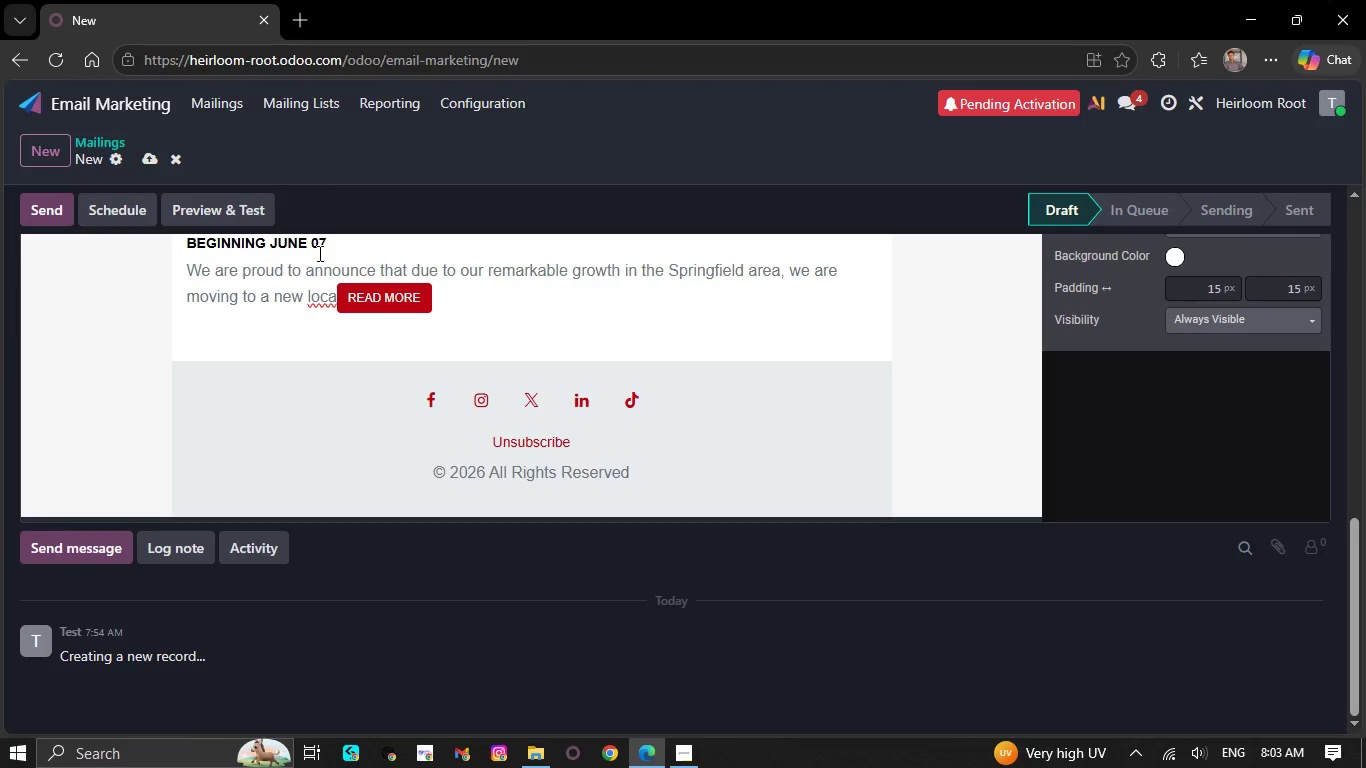 
key(Backspace)
 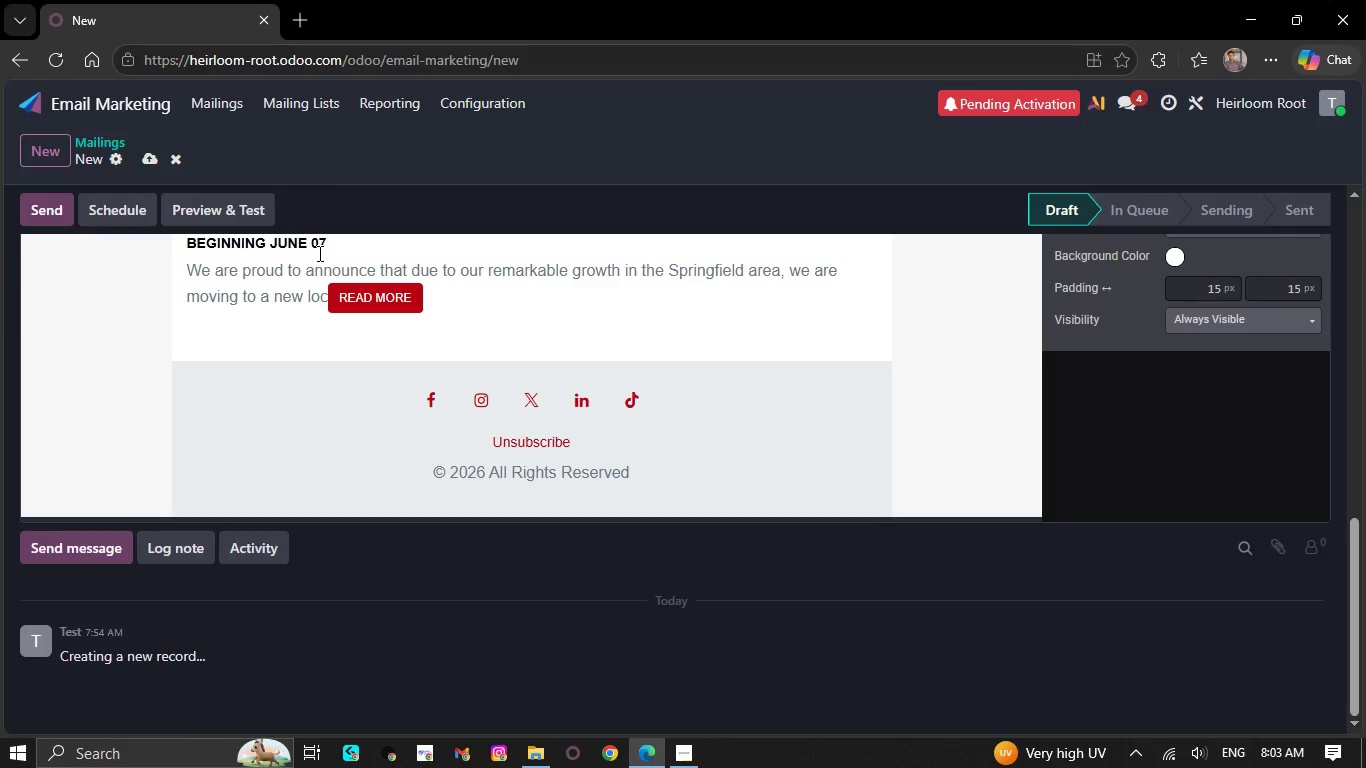 
key(Backspace)
 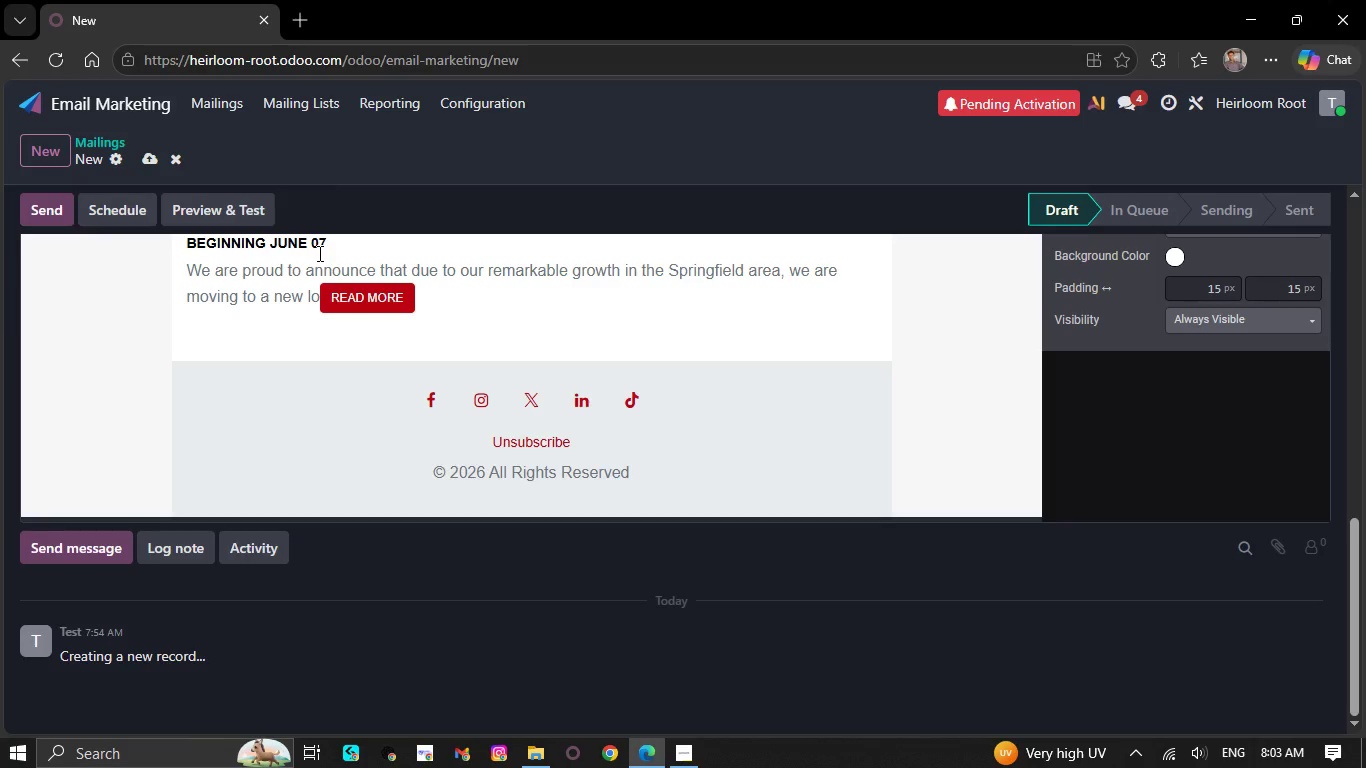 
key(Backspace)
 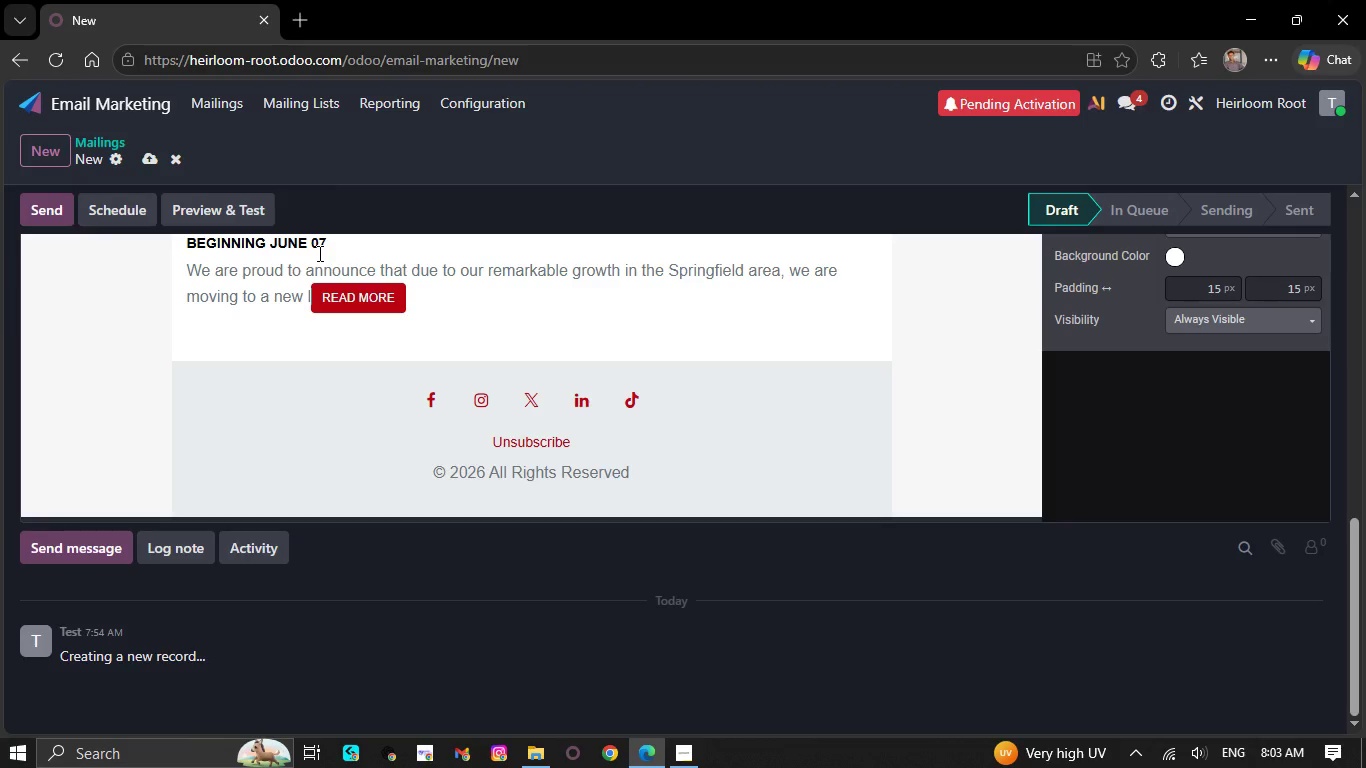 
wait(7.42)
 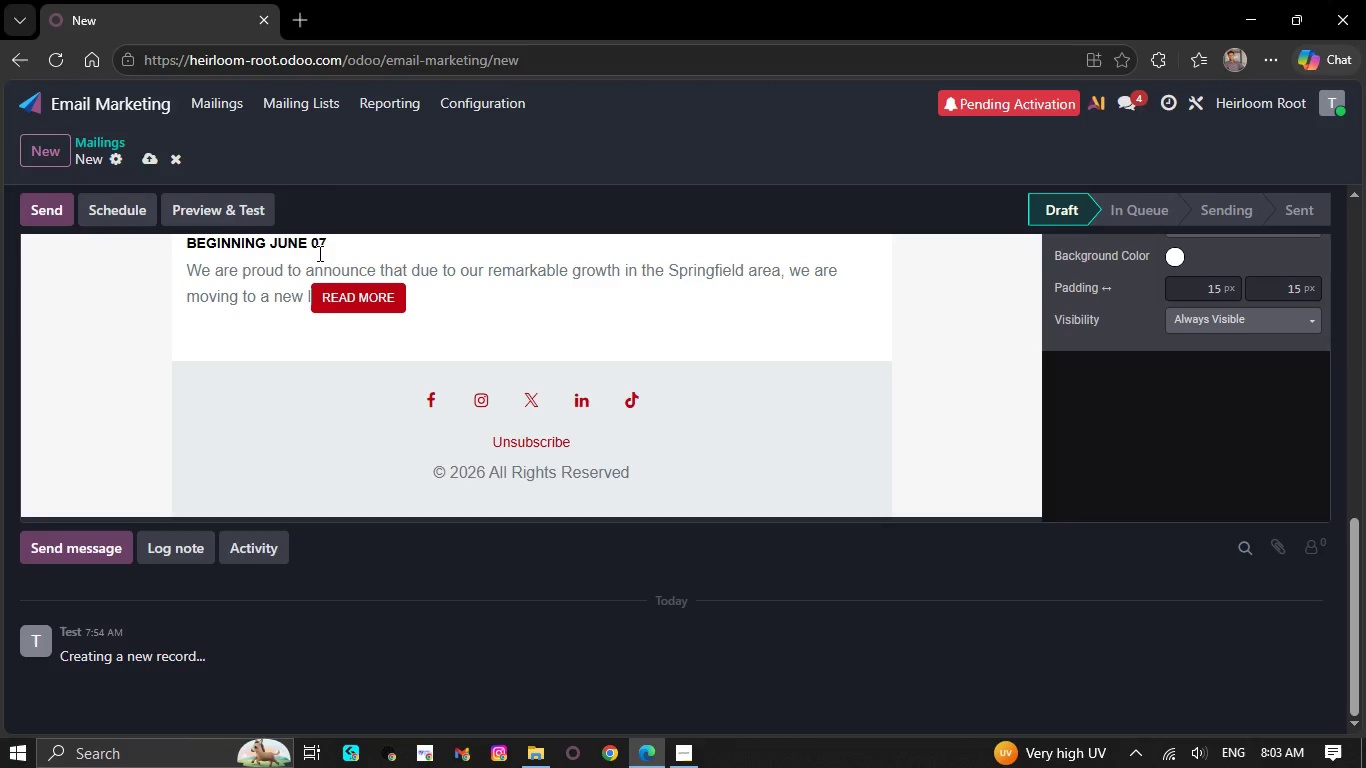 
key(Backspace)
 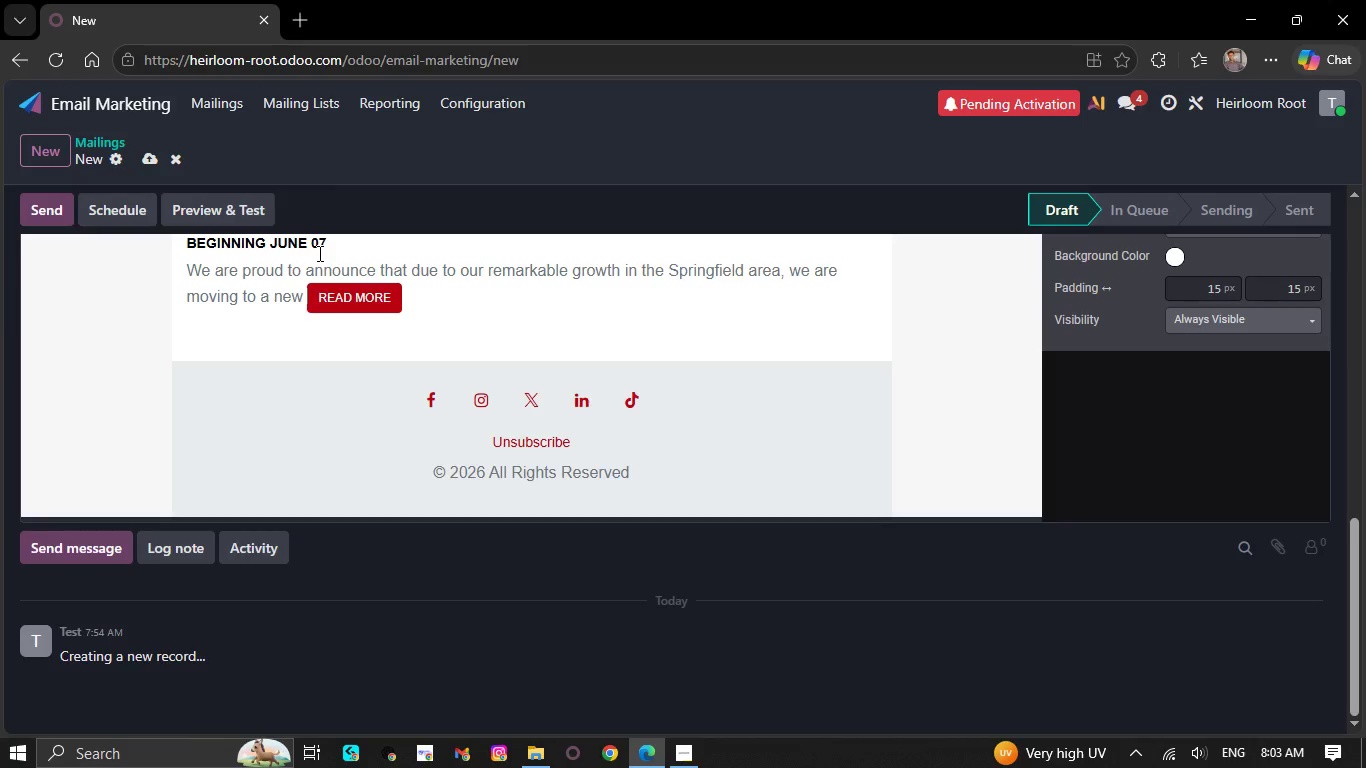 
wait(5.59)
 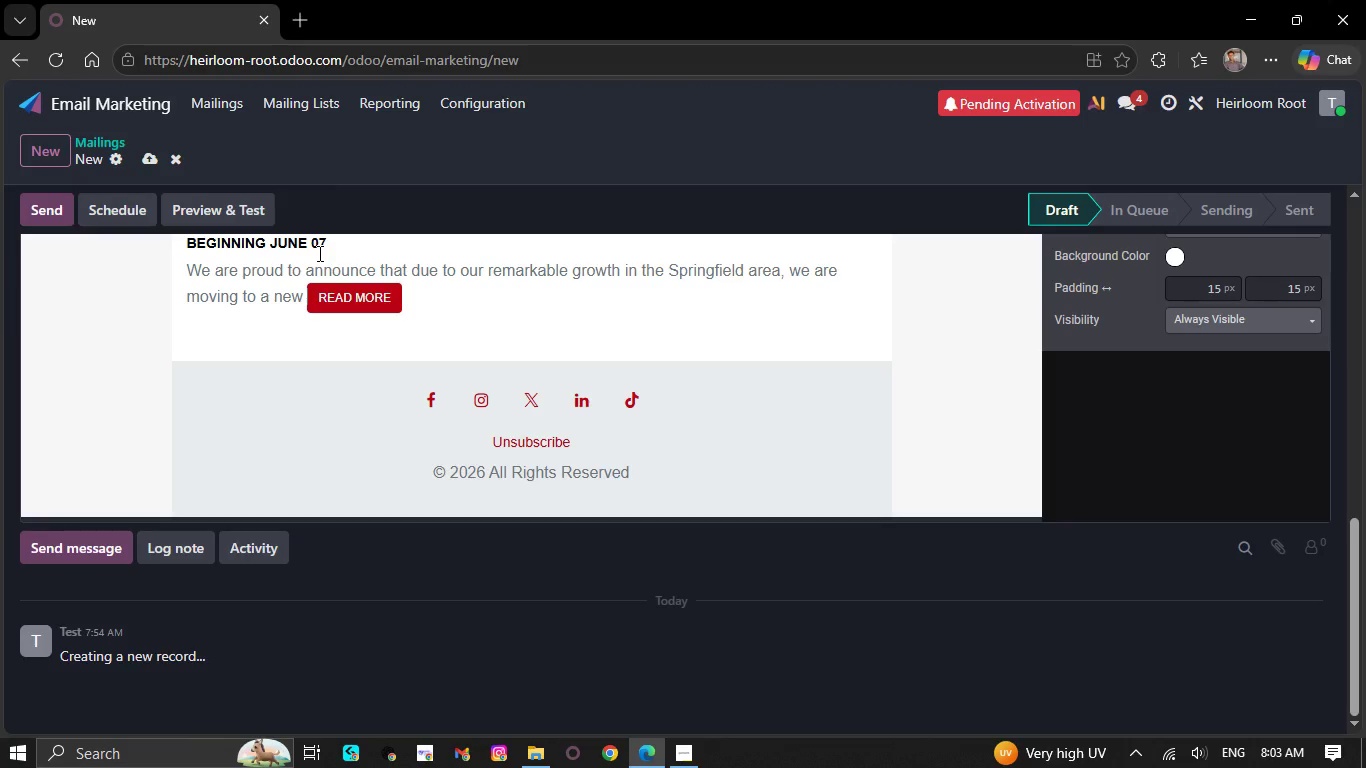 
key(Backspace)
 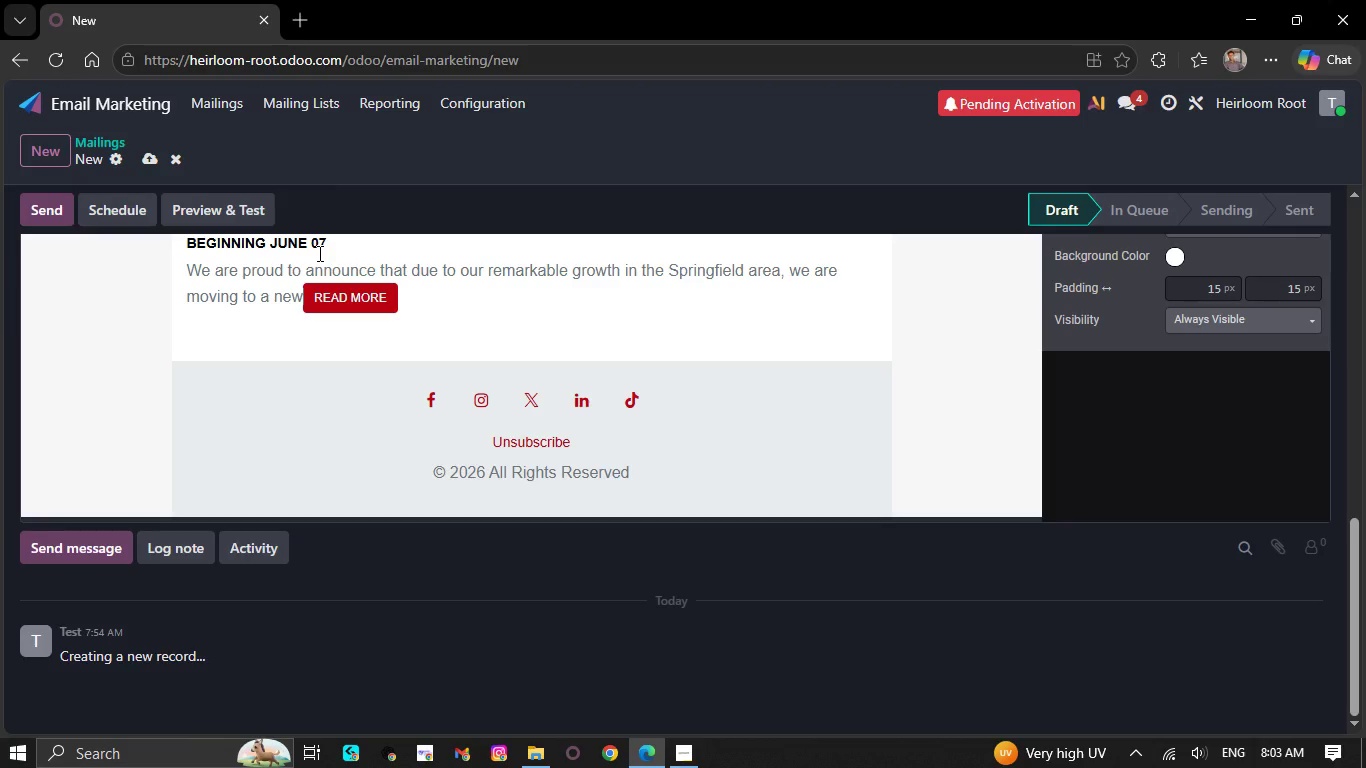 
key(Backspace)
 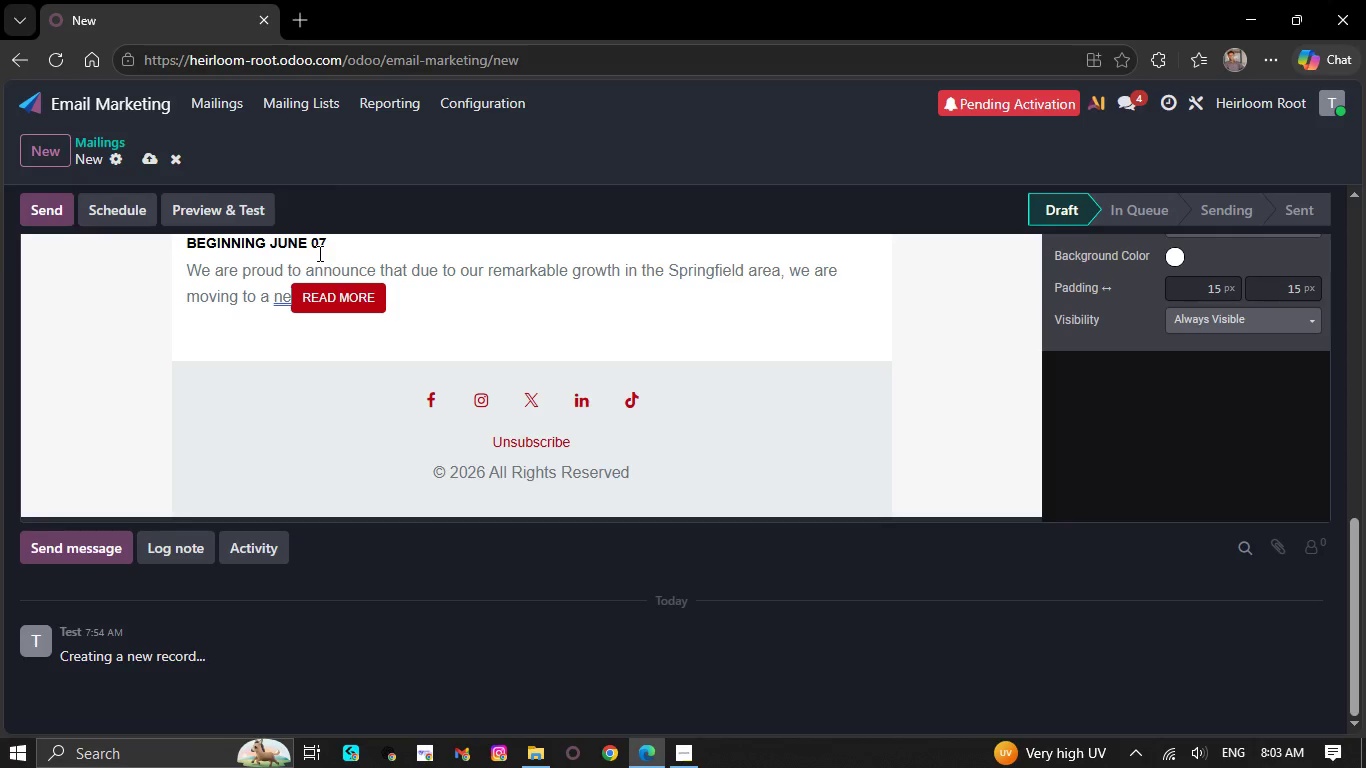 
key(Backspace)
 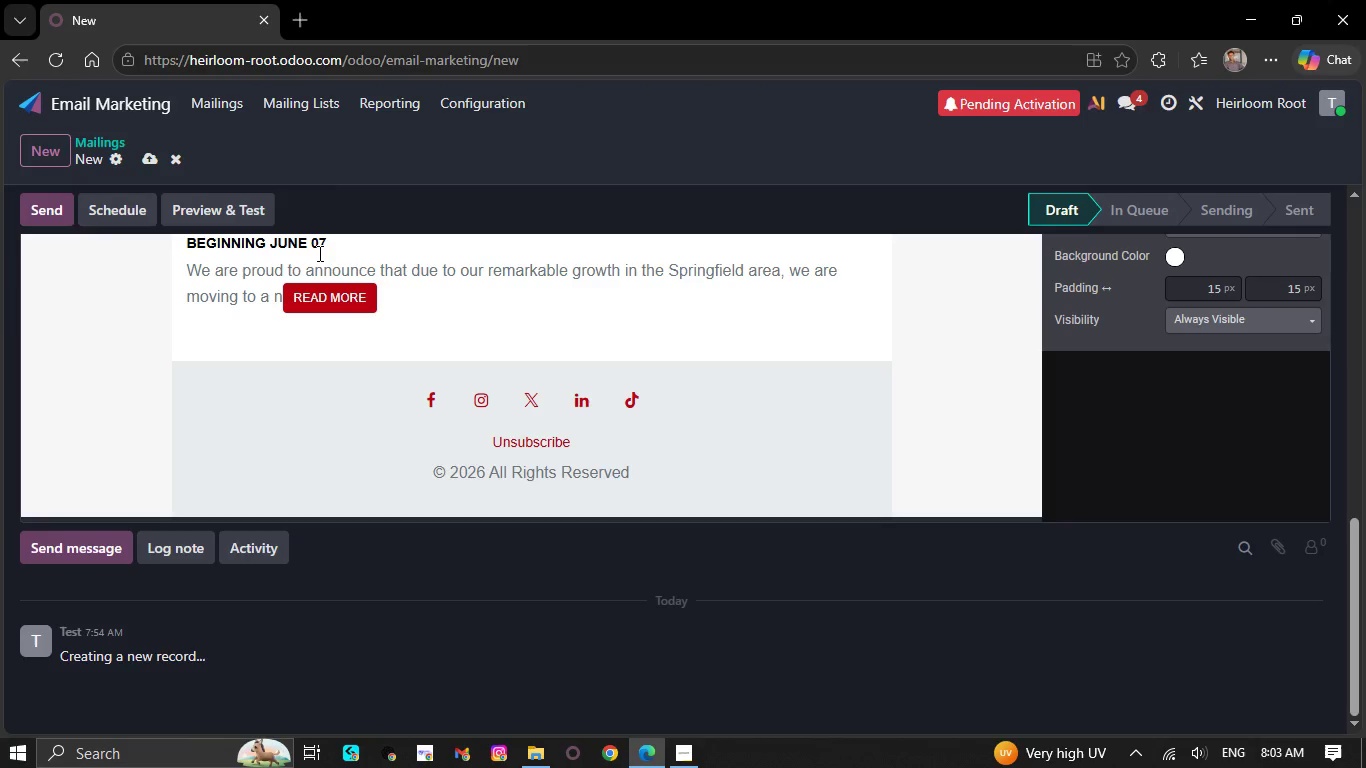 
key(Backspace)
 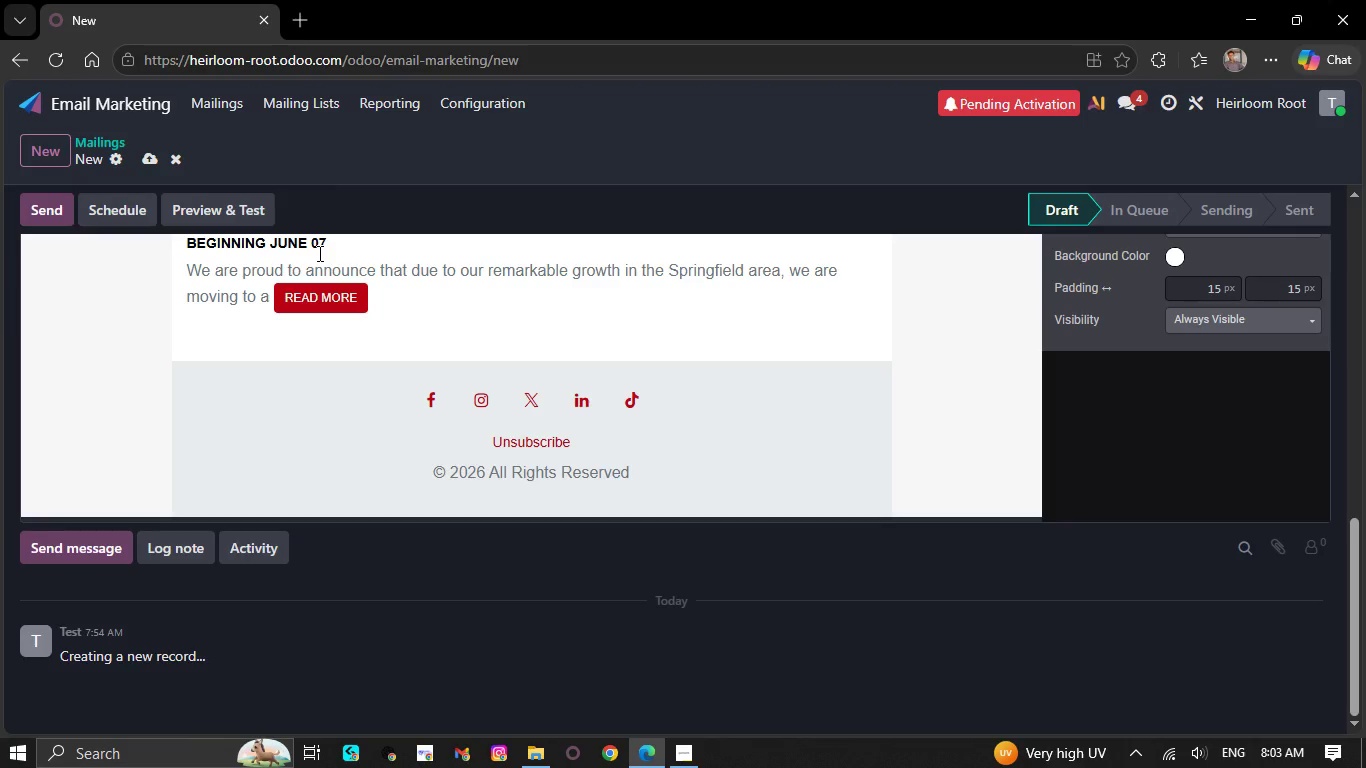 
wait(6.78)
 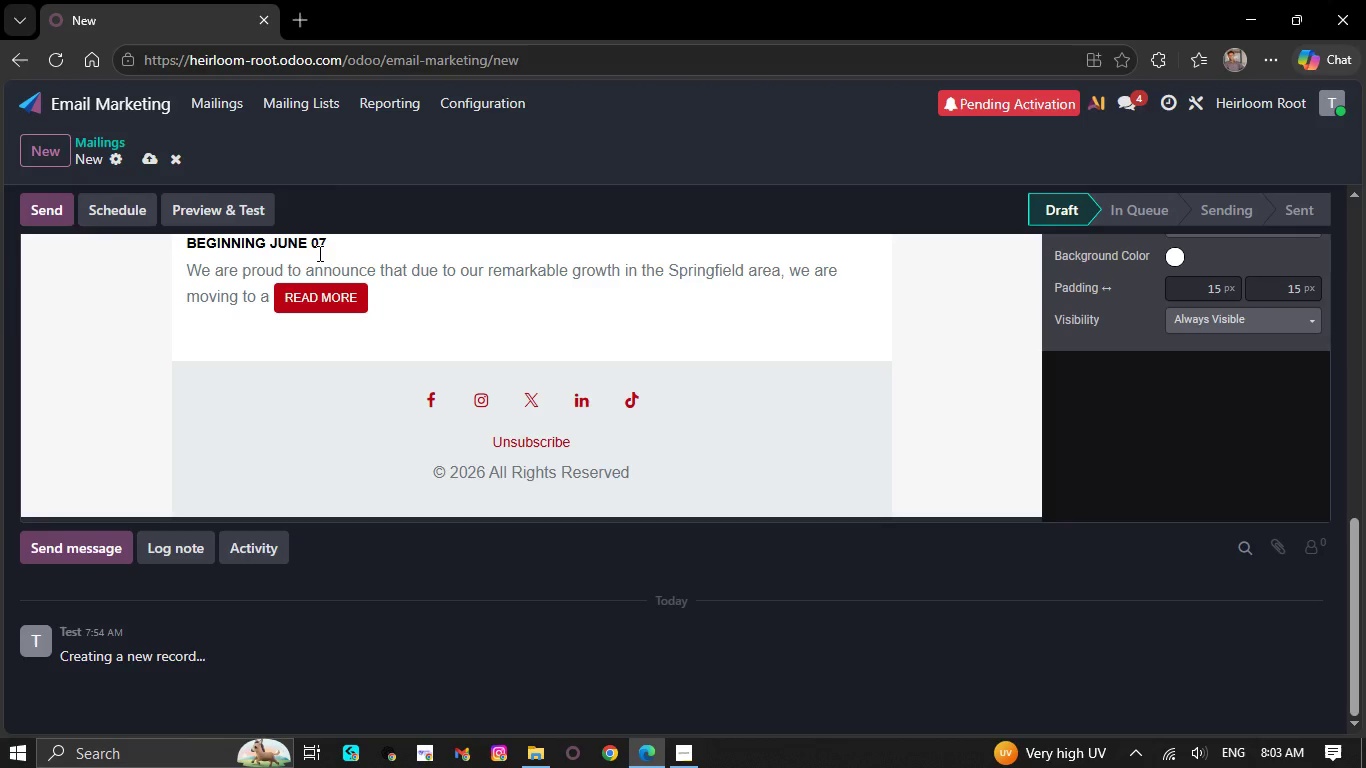 
key(Backspace)
 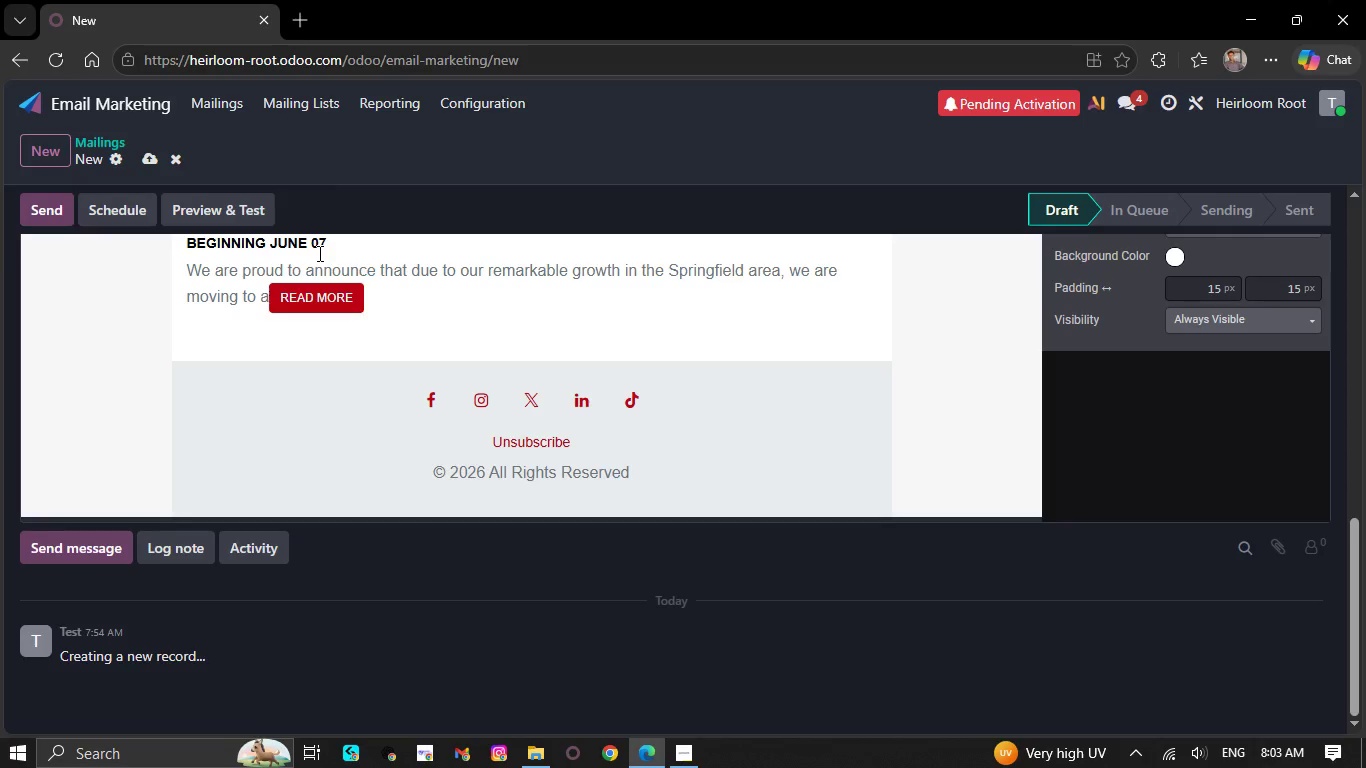 
key(Backspace)
 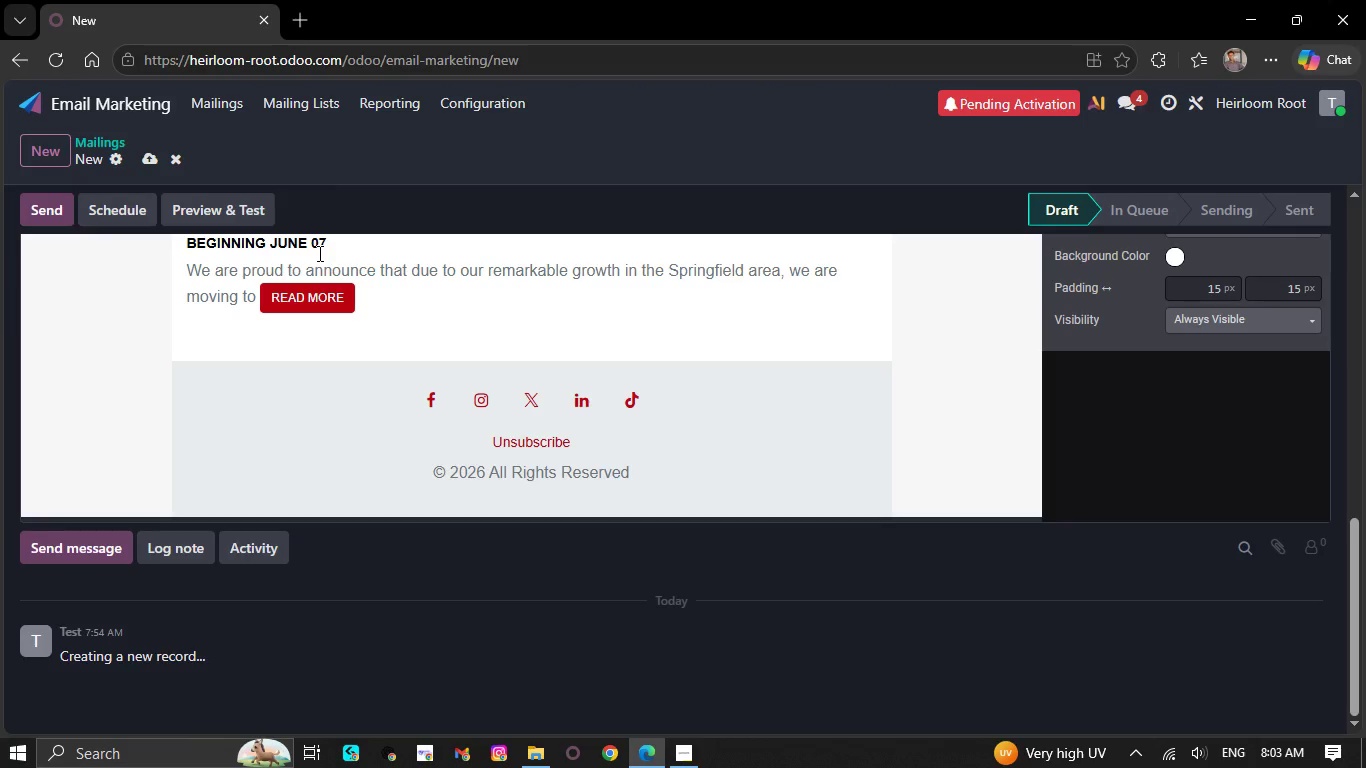 
wait(8.98)
 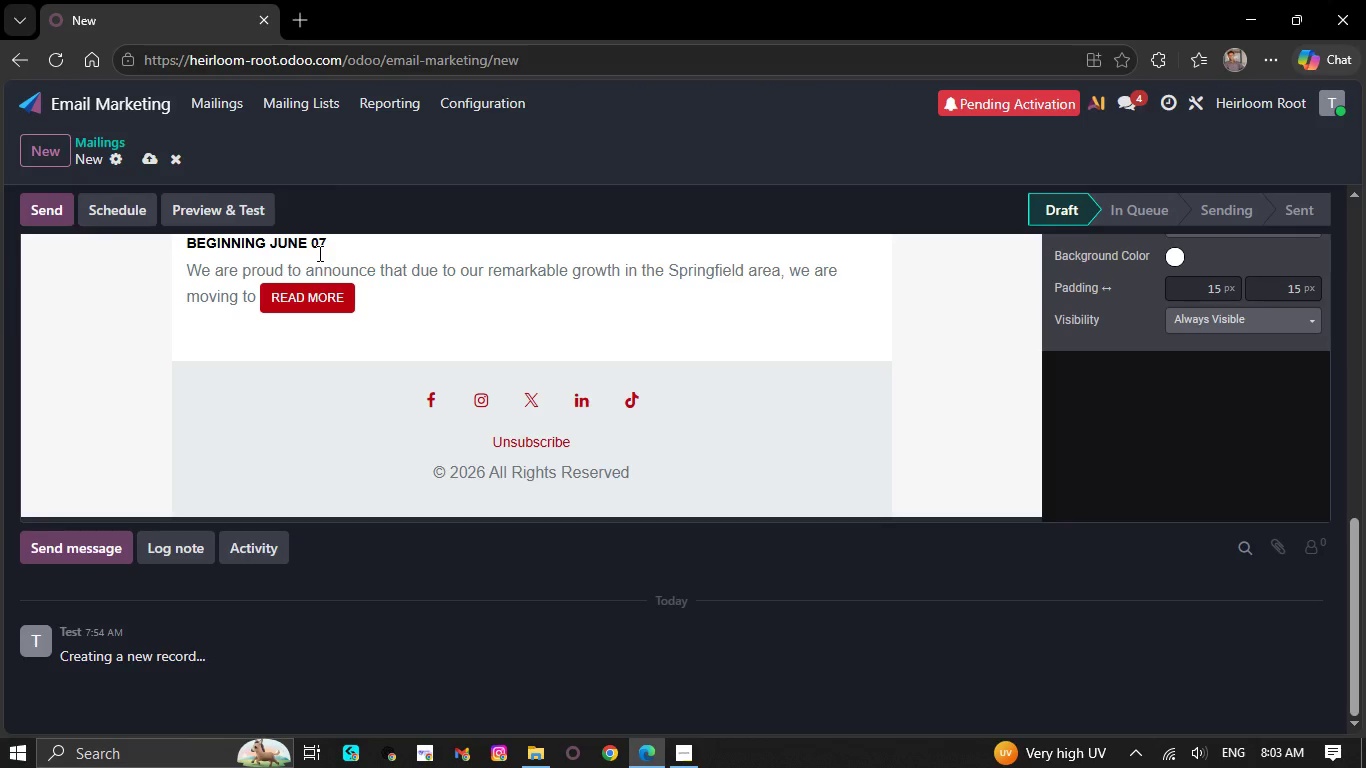 
key(Backspace)
 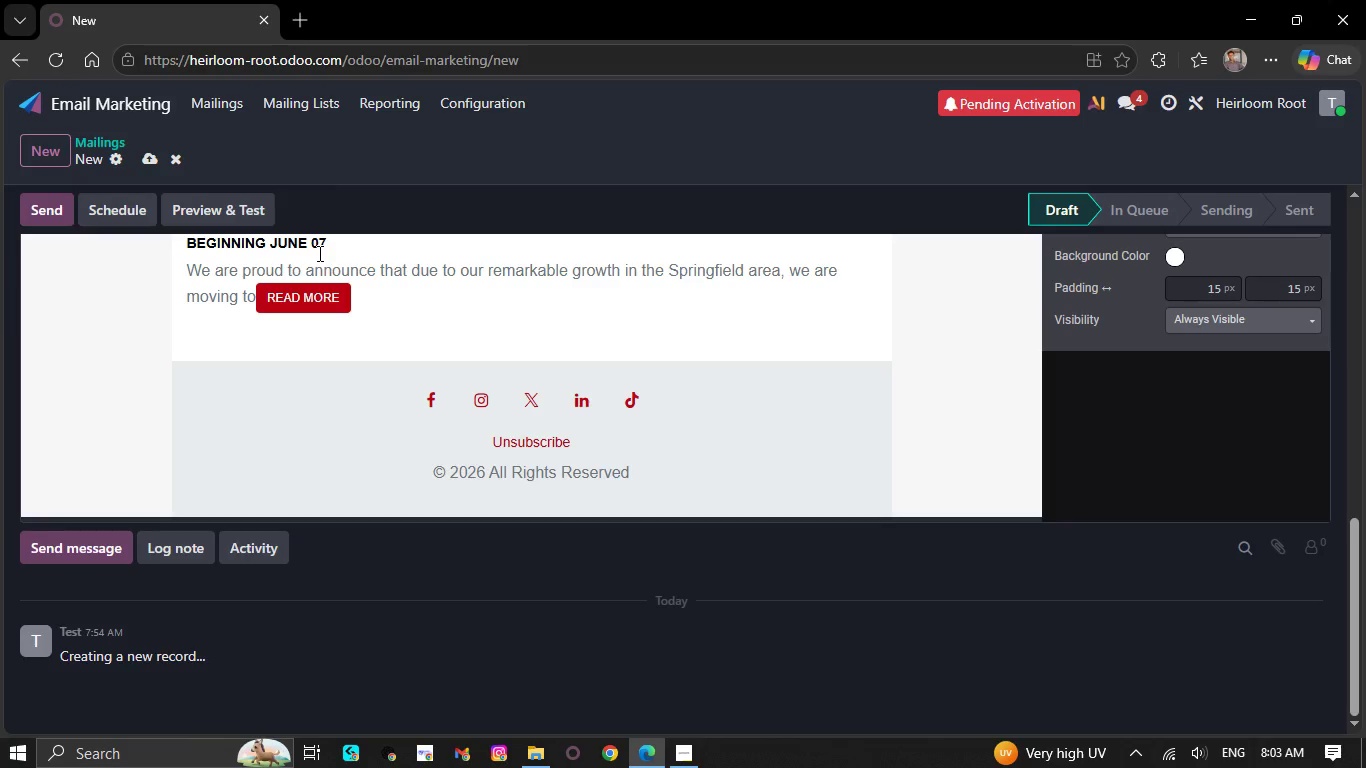 
key(Backspace)
 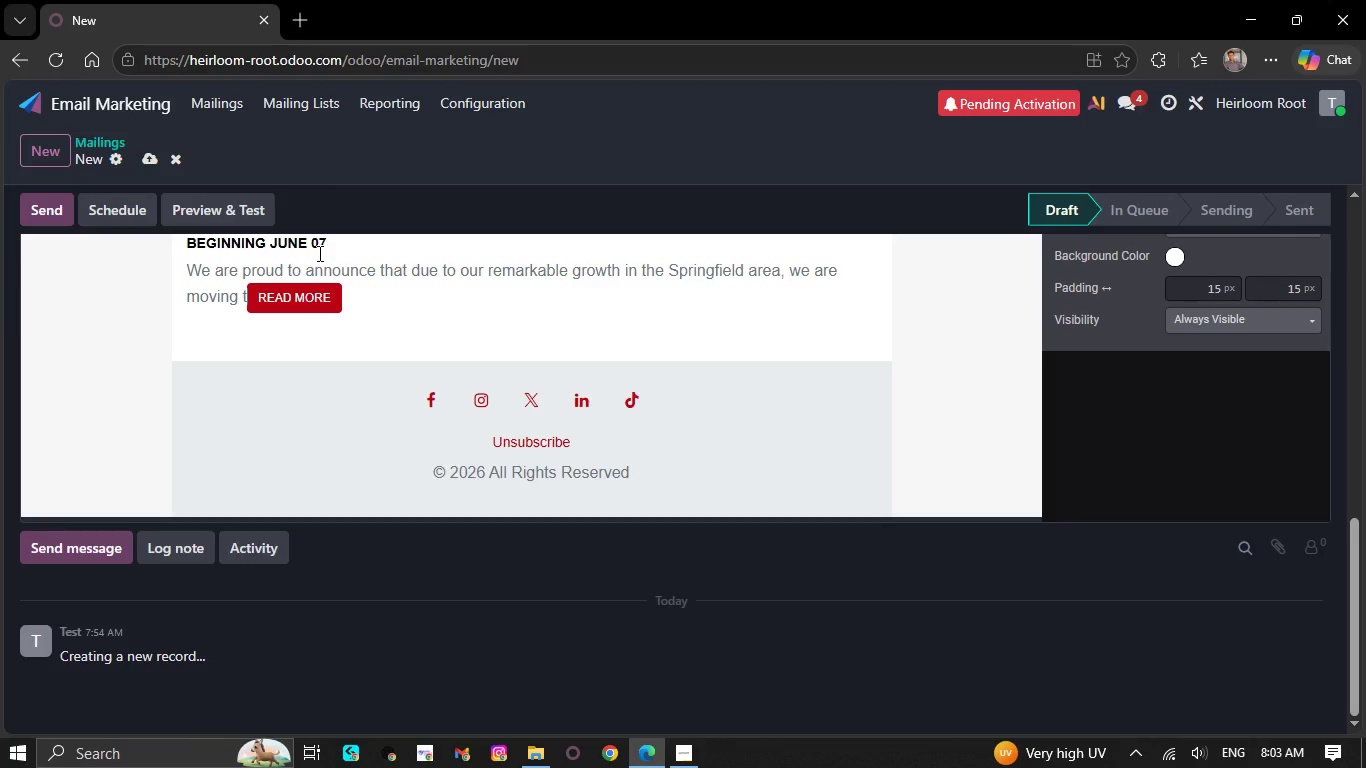 
key(Backspace)
 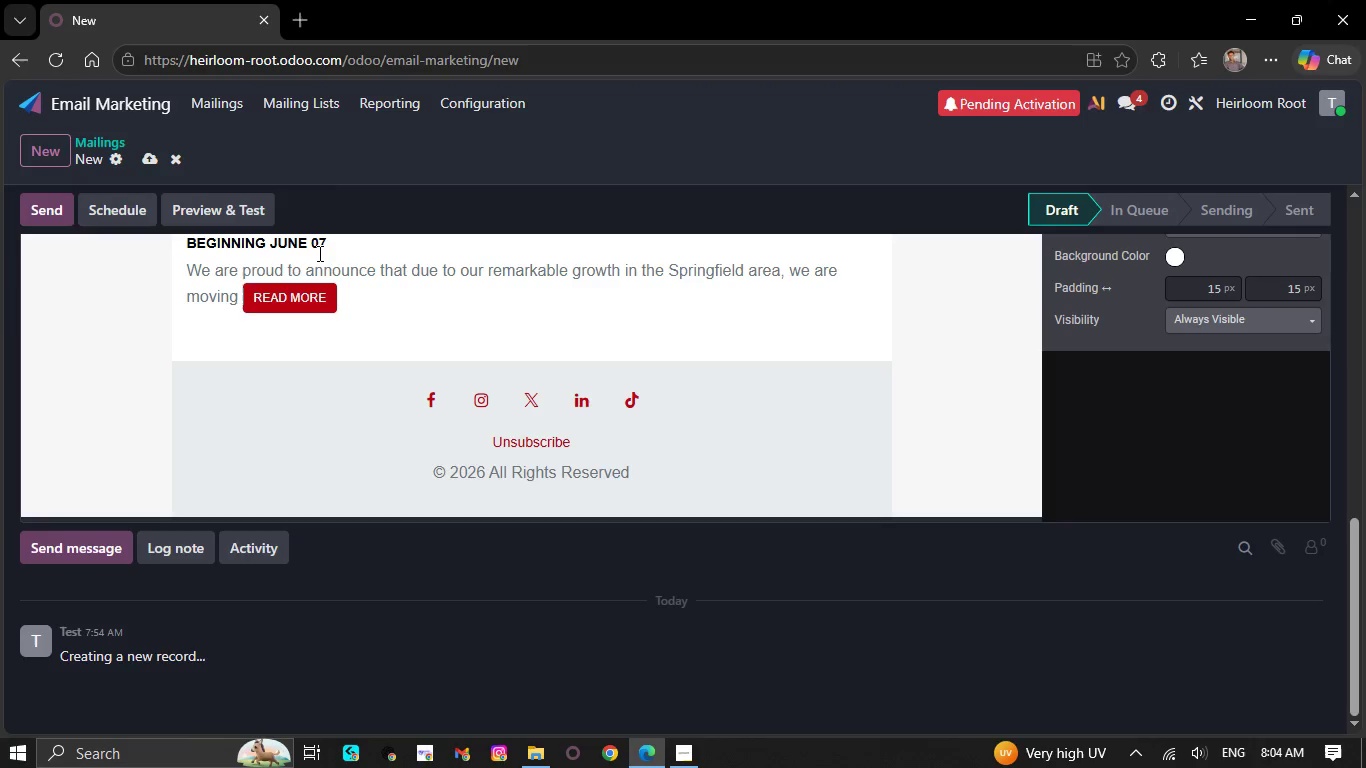 
key(Backspace)
 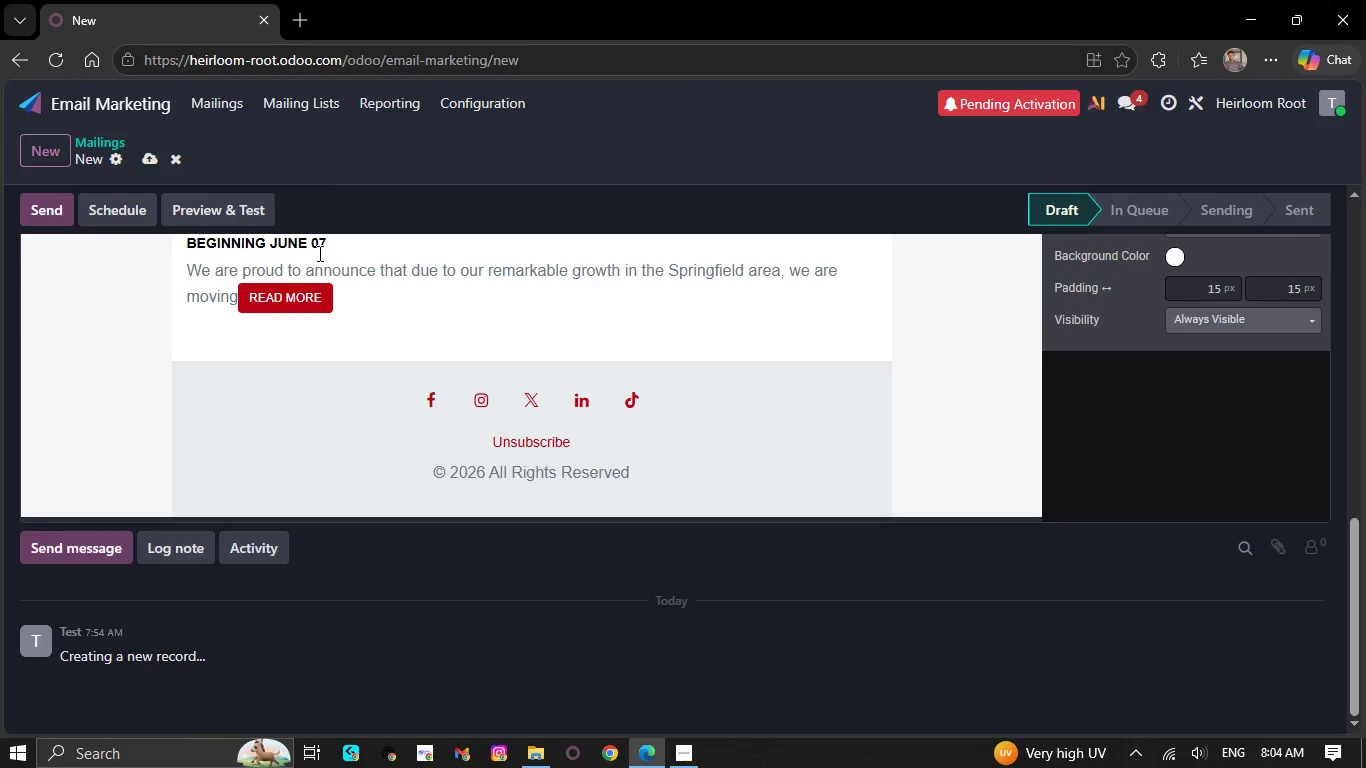 
wait(5.42)
 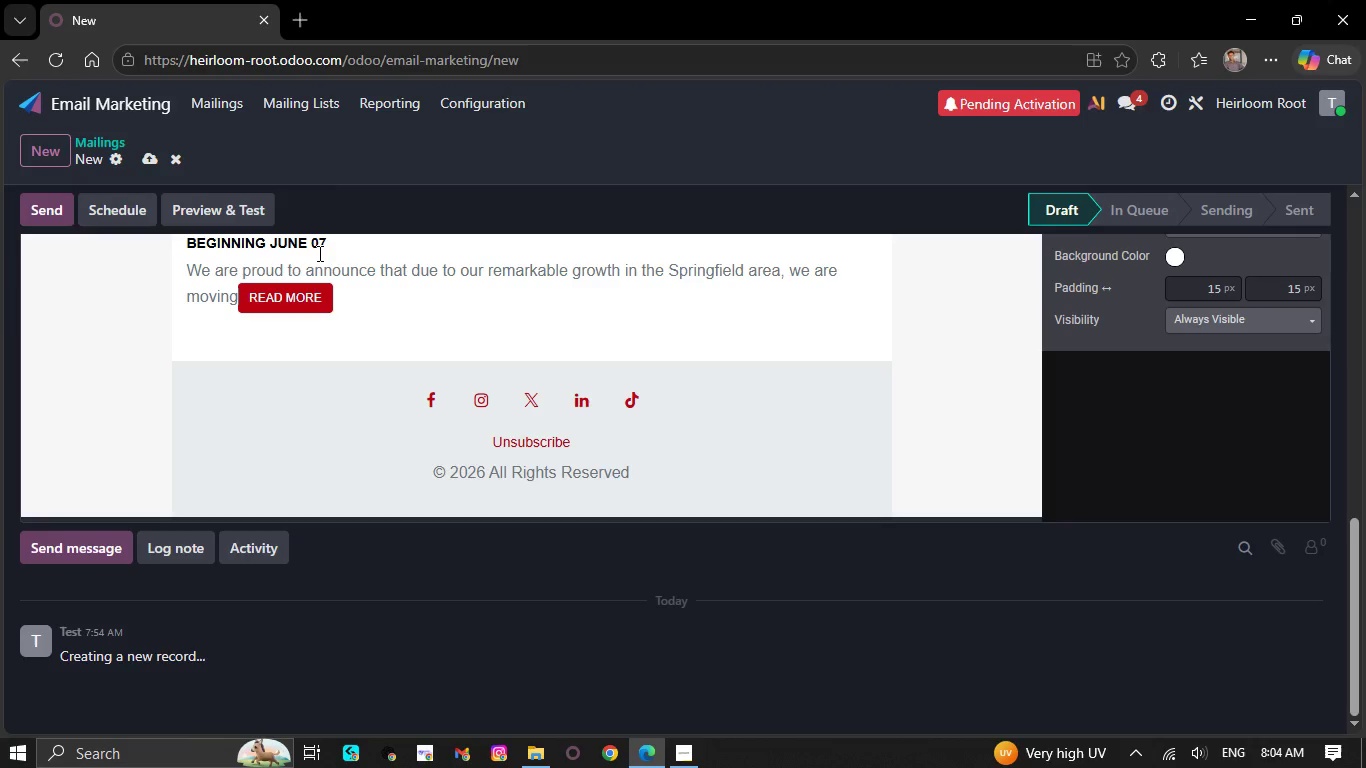 
key(Backspace)
 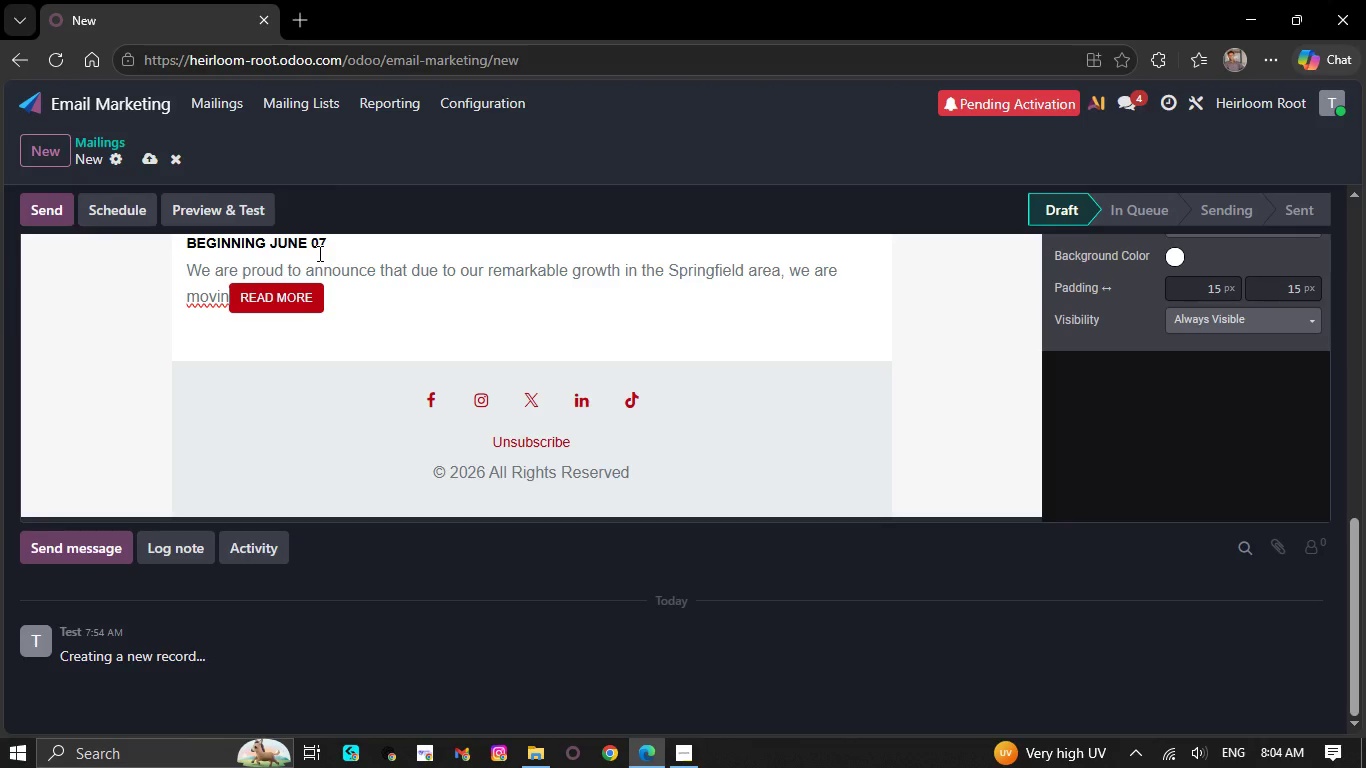 
wait(9.58)
 